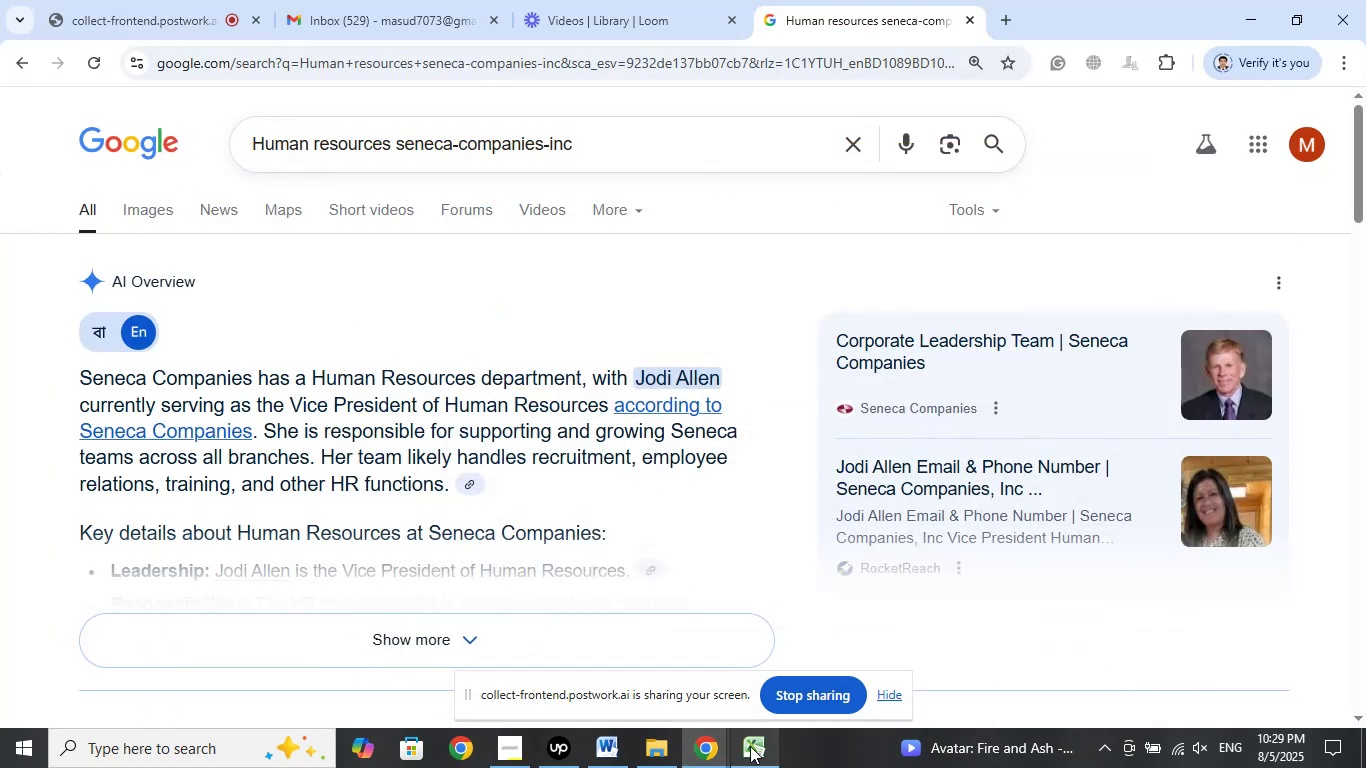 
left_click([656, 744])
 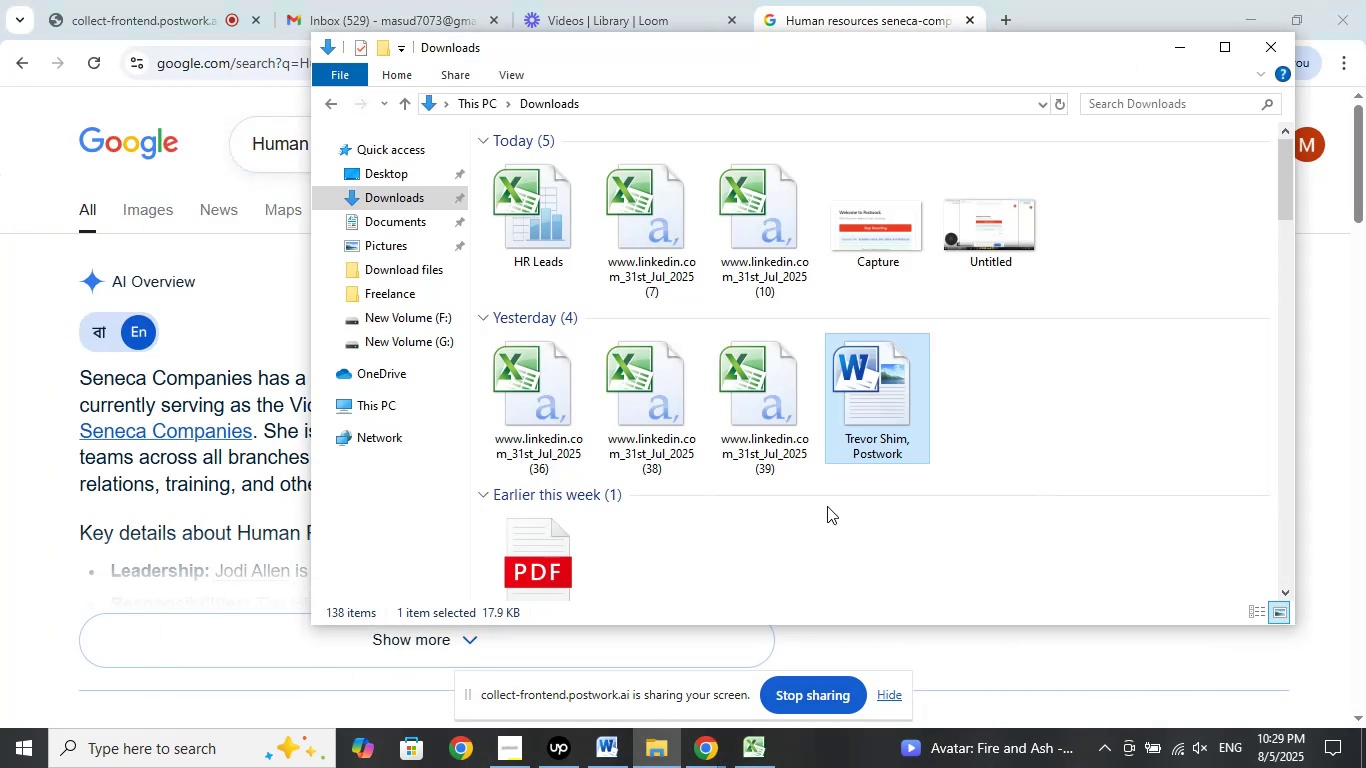 
scroll: coordinate [929, 428], scroll_direction: down, amount: 5.0
 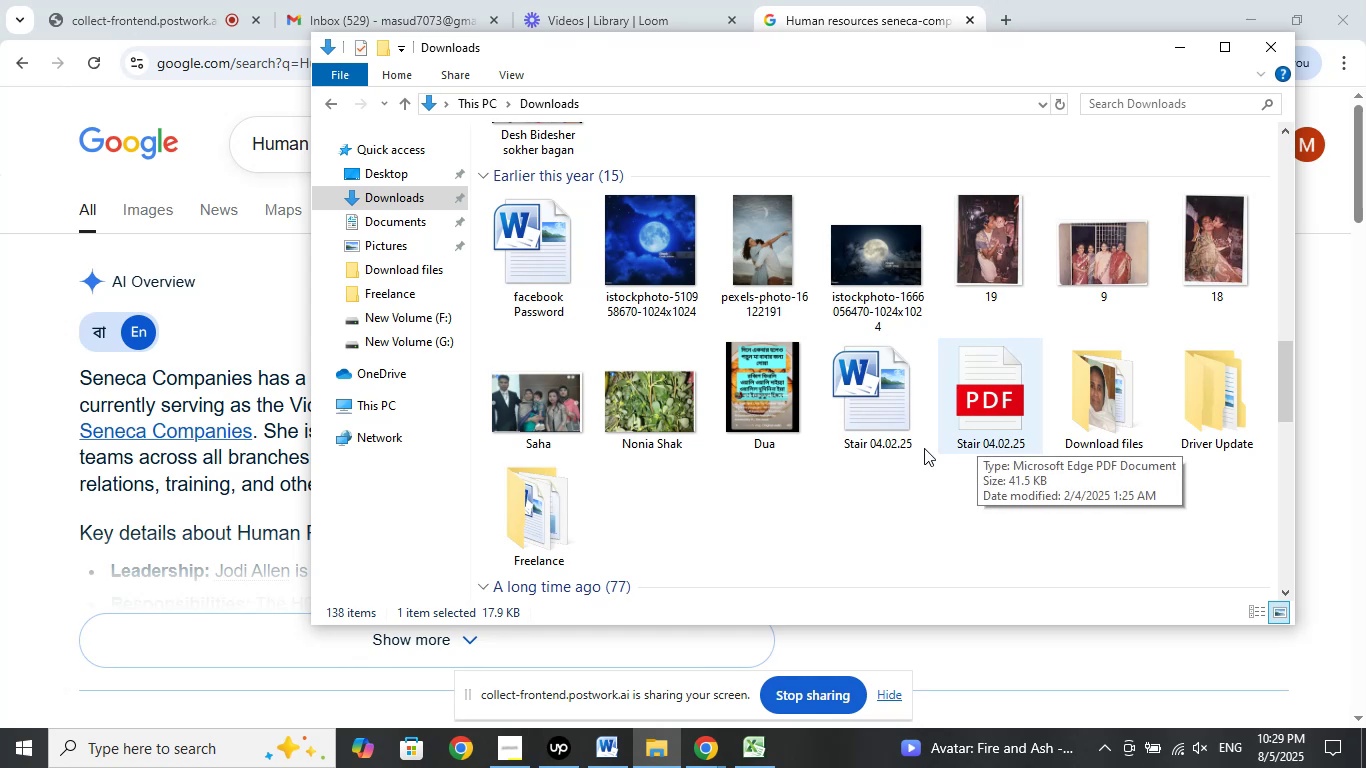 
wait(5.48)
 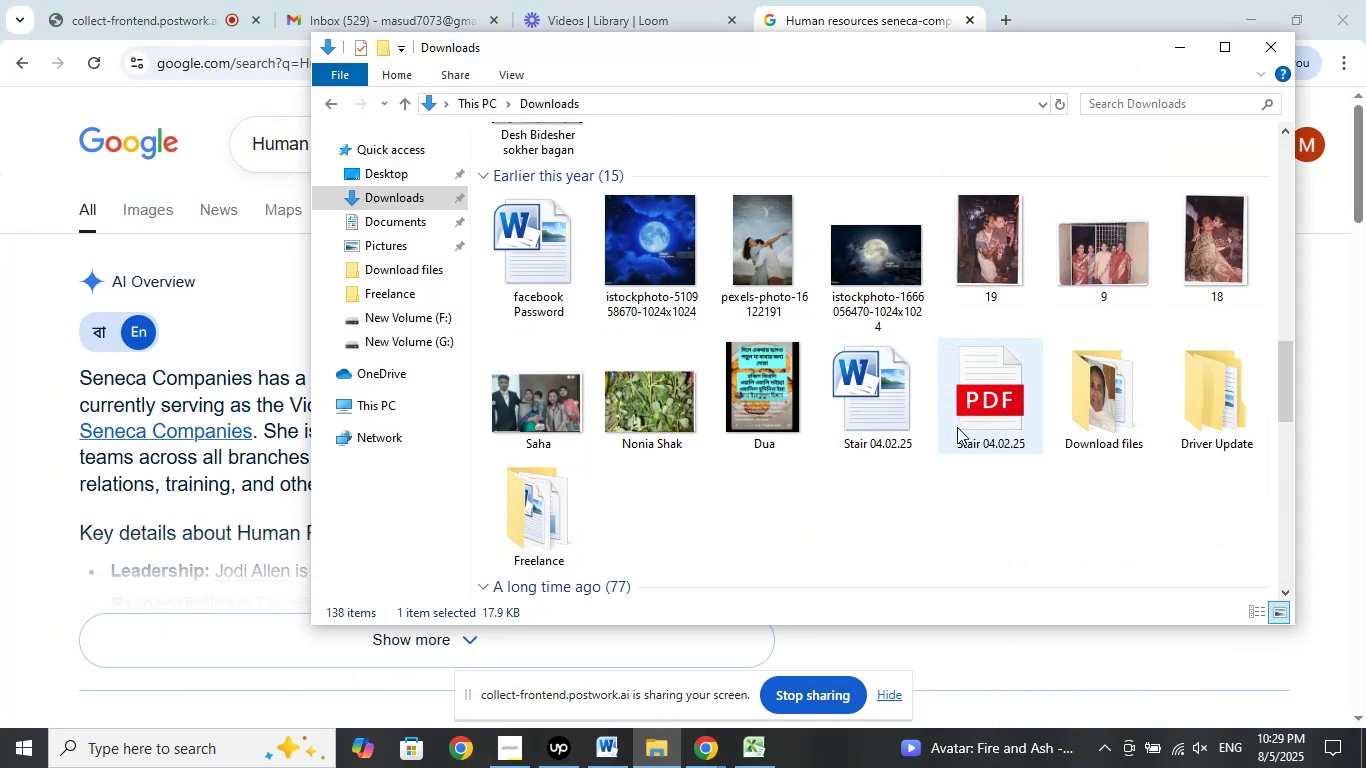 
scroll: coordinate [868, 444], scroll_direction: up, amount: 1.0
 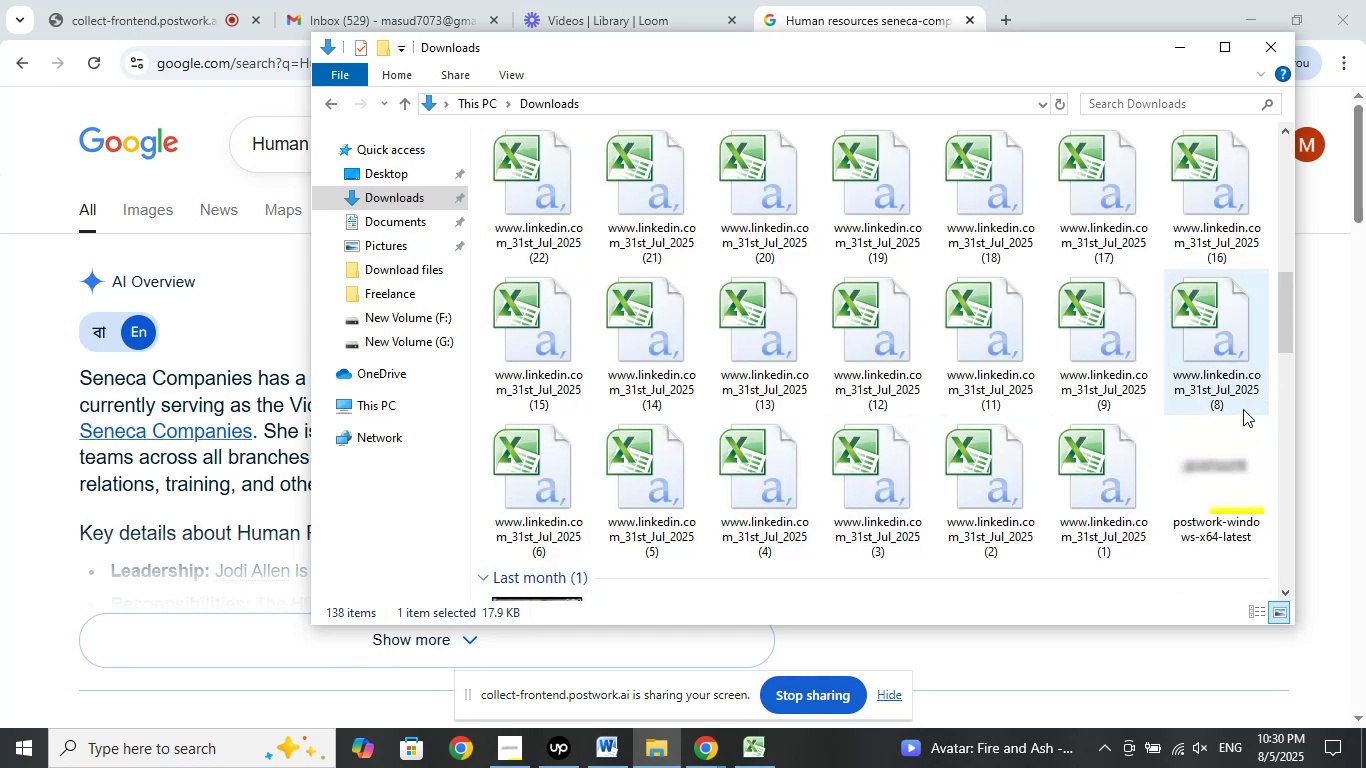 
wait(11.1)
 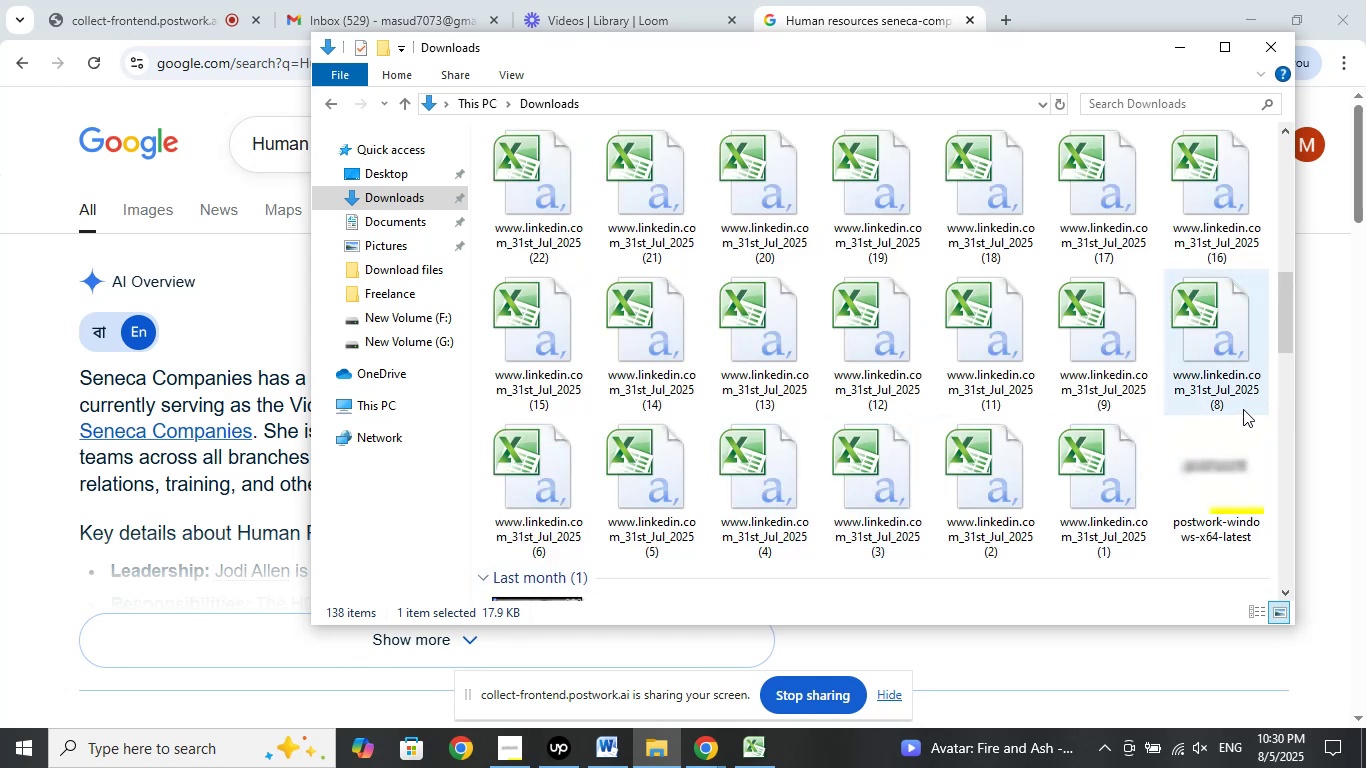 
mouse_move([1164, 404])
 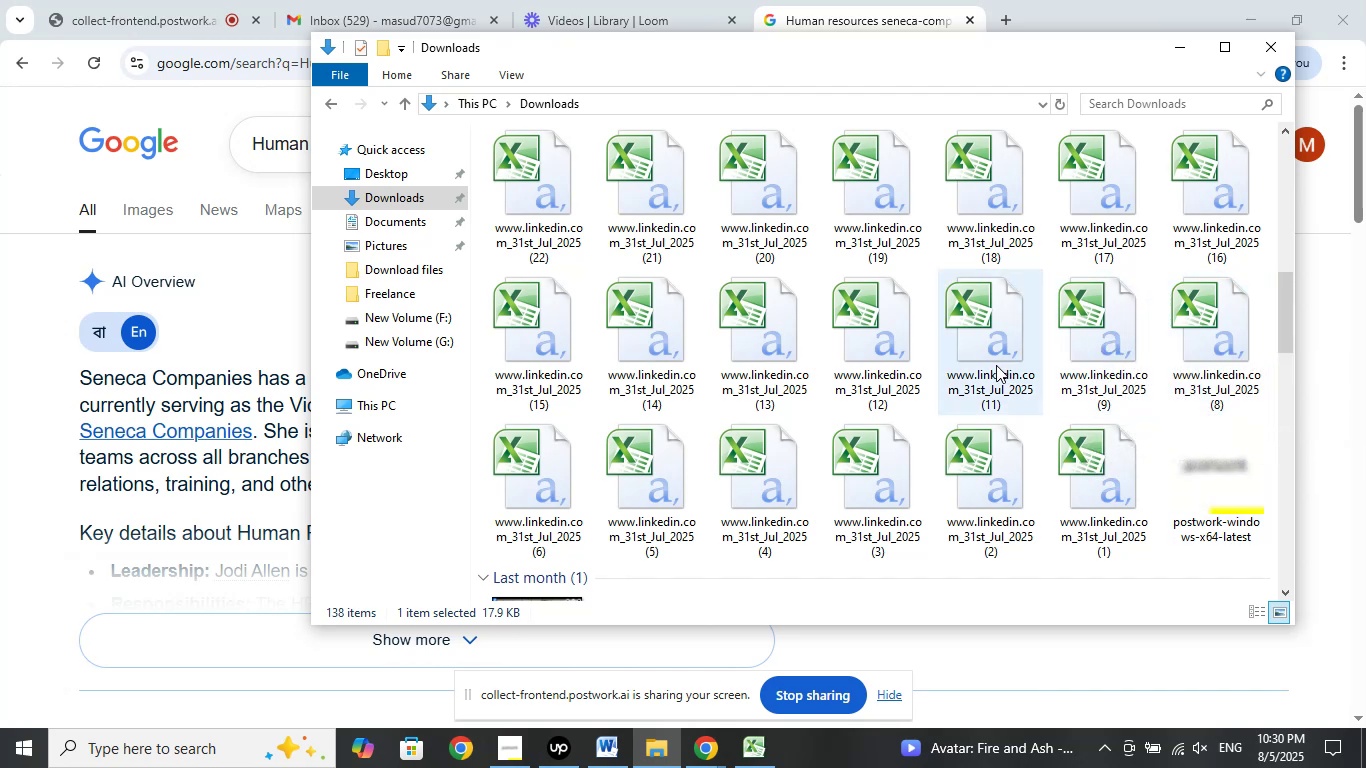 
double_click([995, 365])
 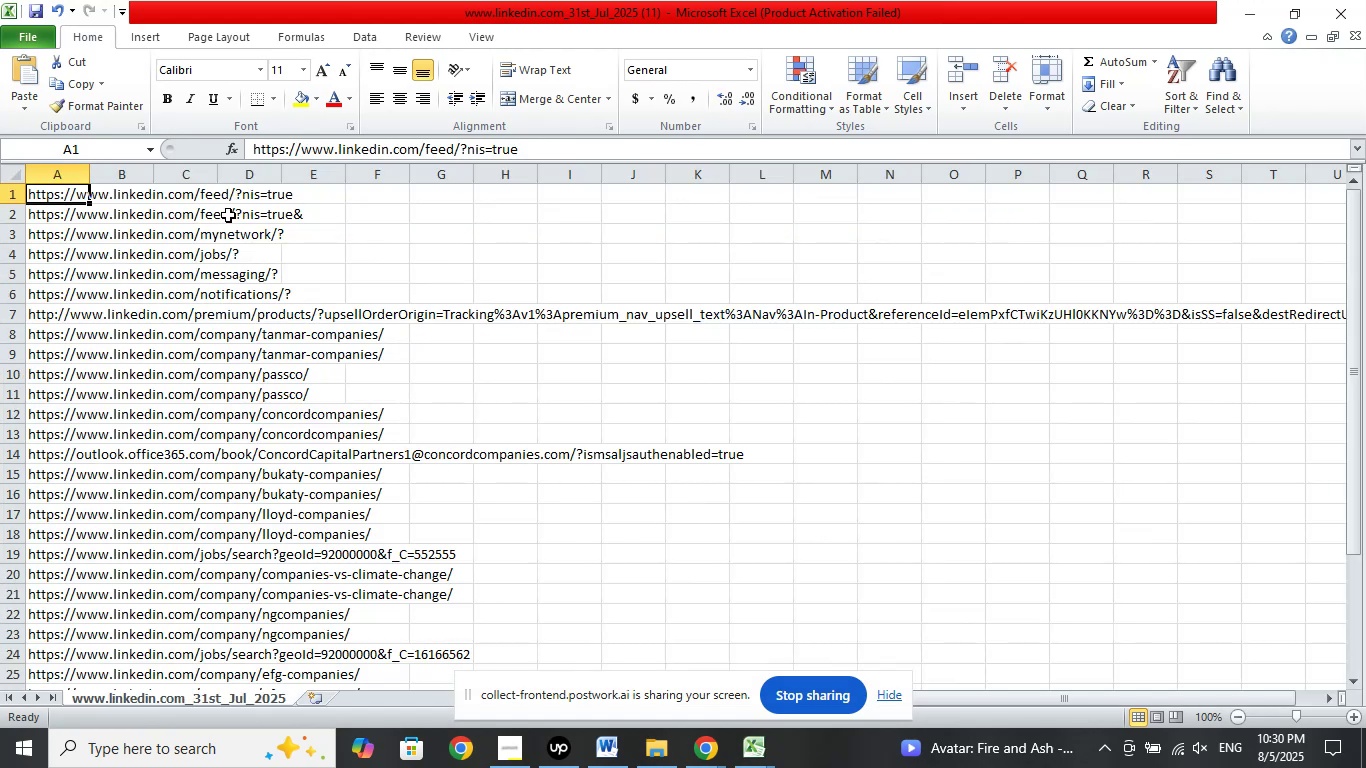 
wait(6.9)
 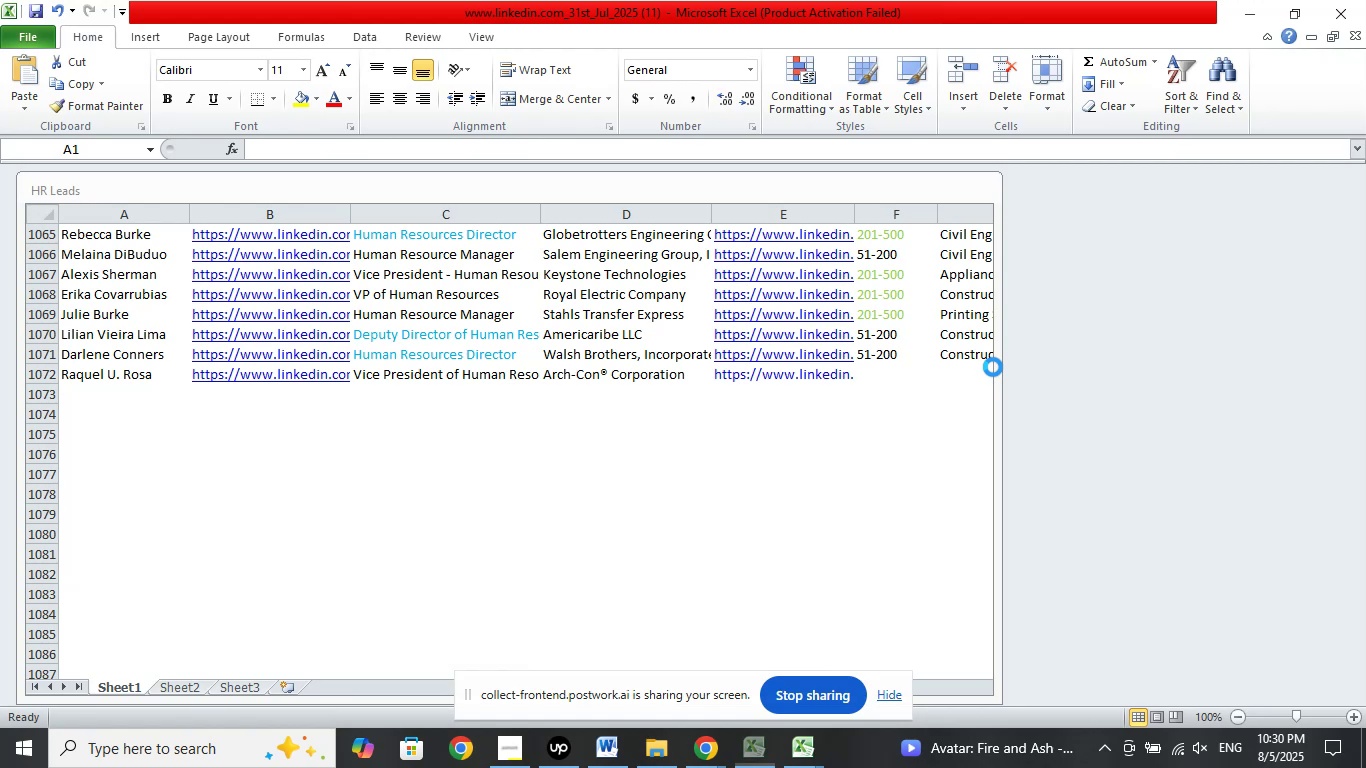 
left_click([174, 296])
 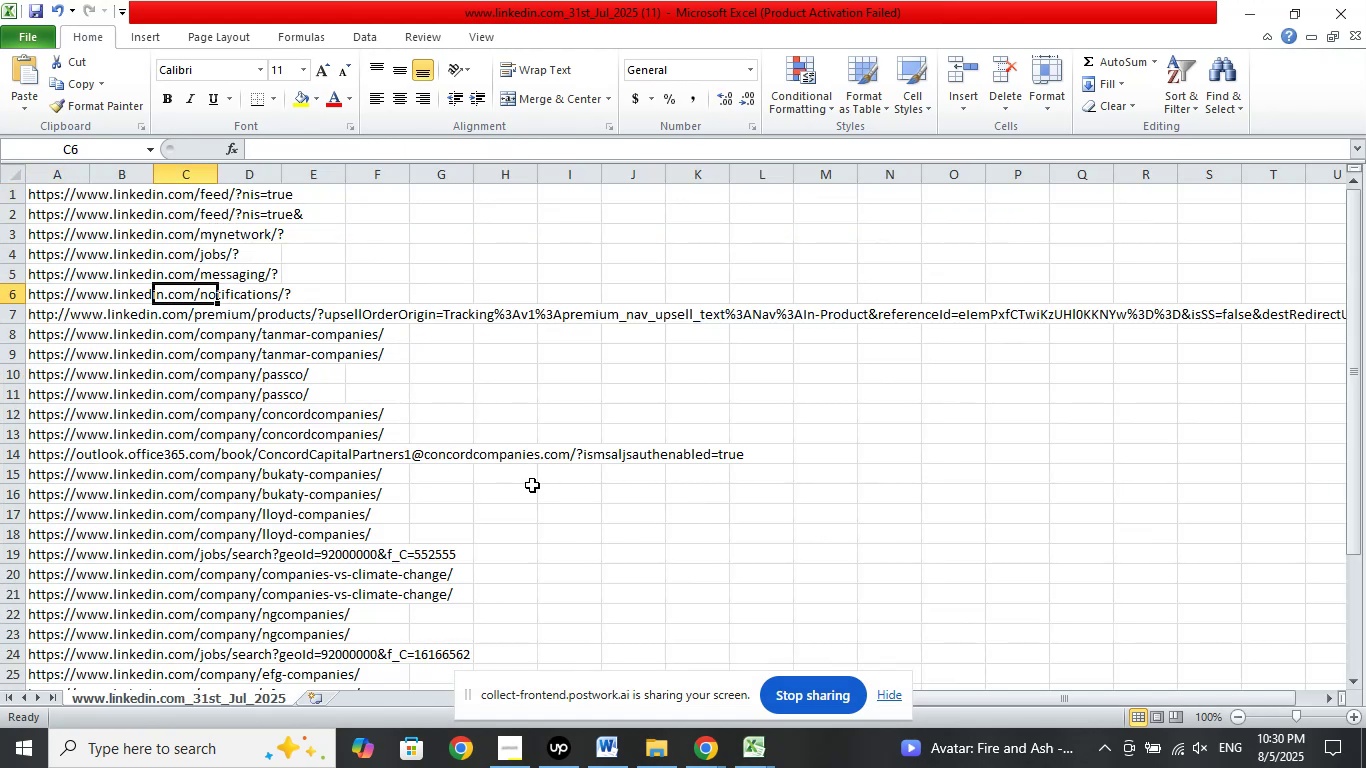 
scroll: coordinate [539, 473], scroll_direction: down, amount: 1.0
 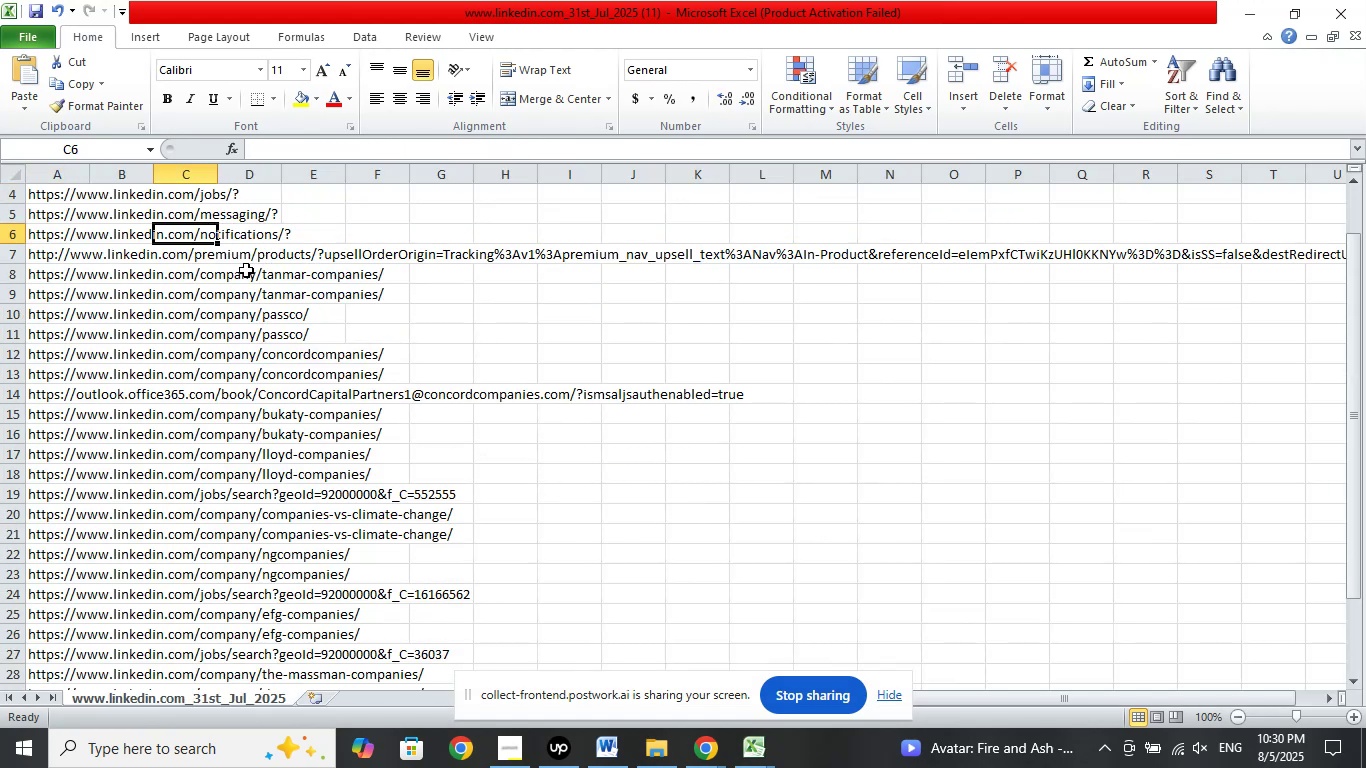 
left_click([287, 276])
 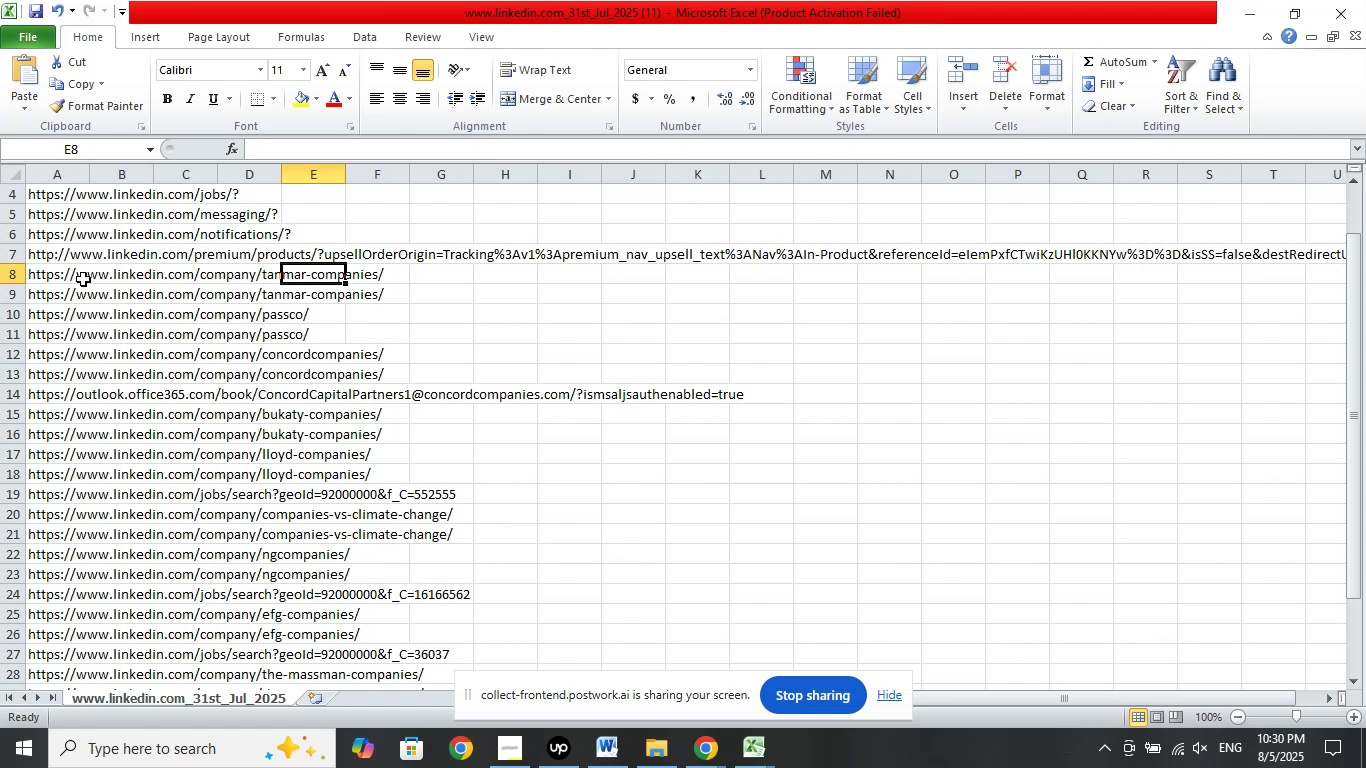 
left_click([80, 278])
 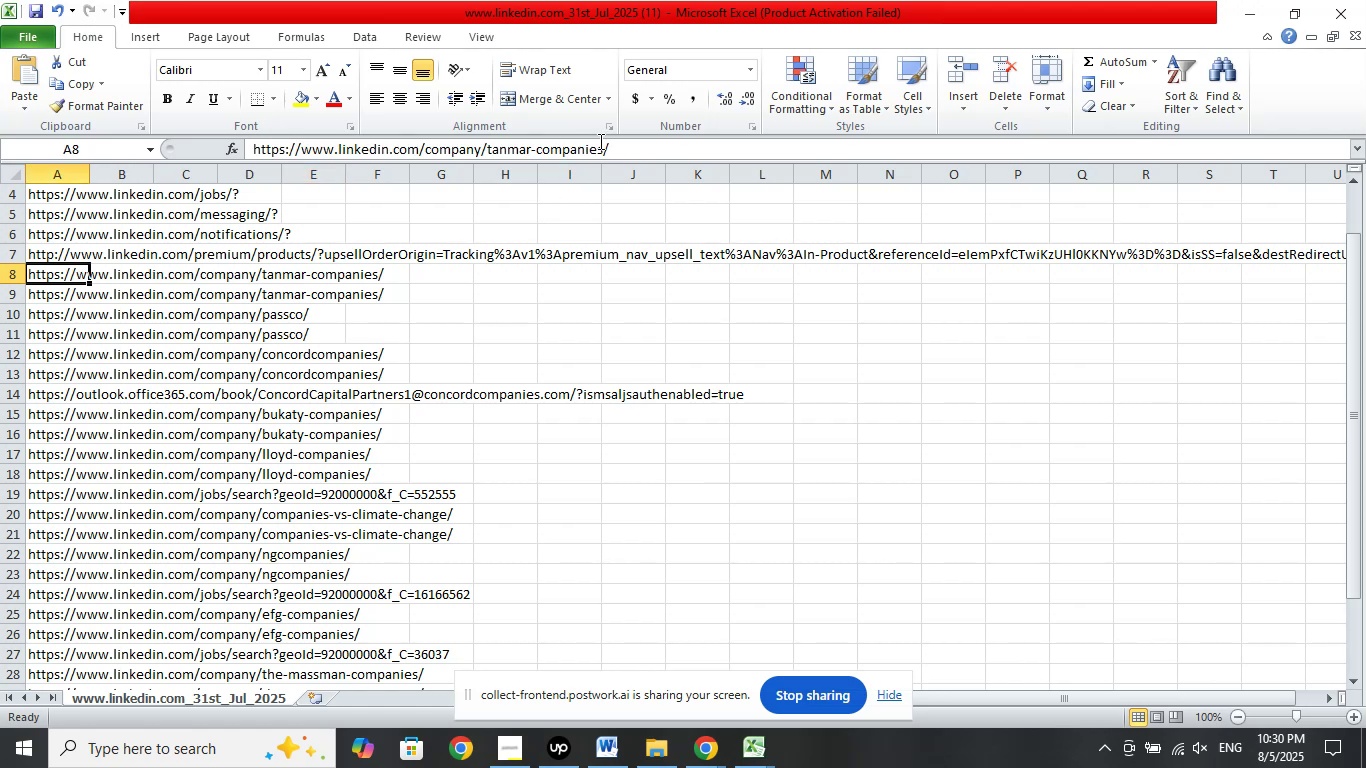 
left_click_drag(start_coordinate=[605, 142], to_coordinate=[485, 152])
 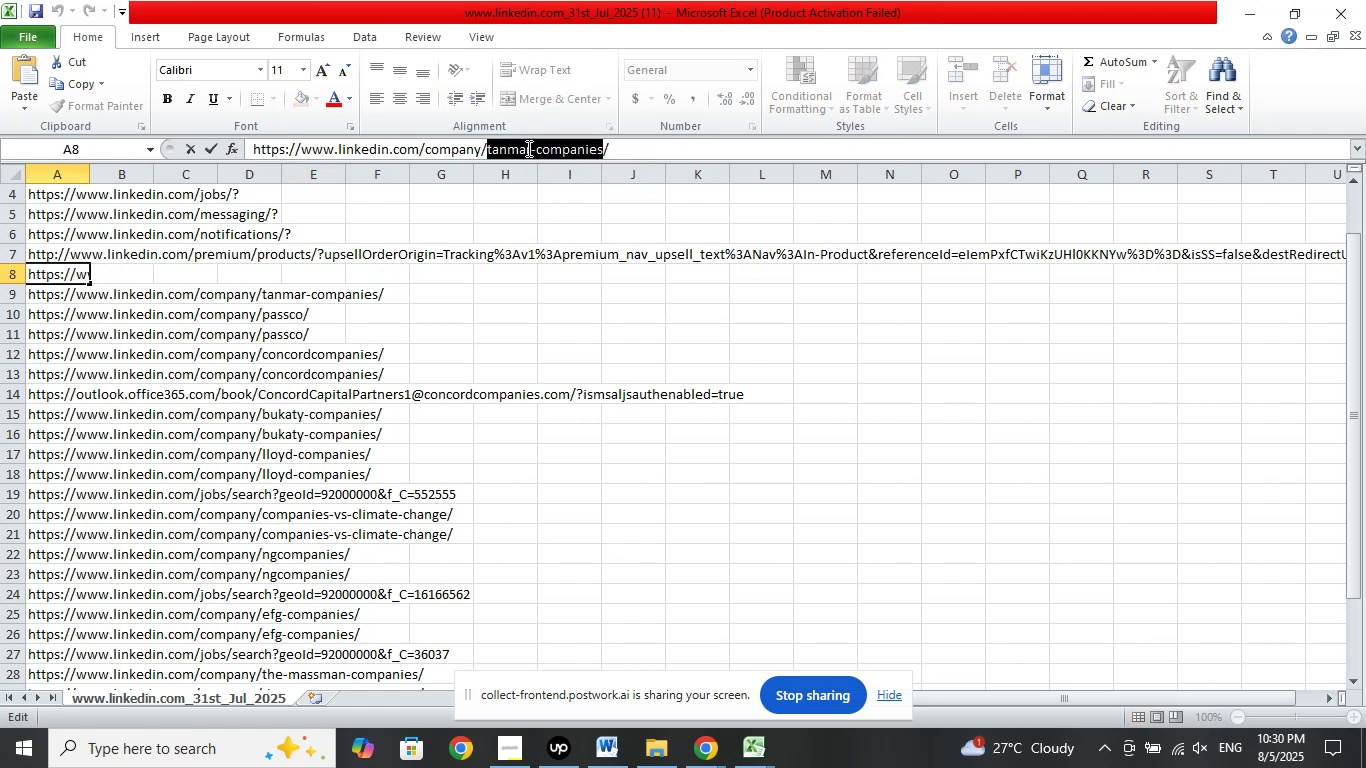 
right_click([527, 148])
 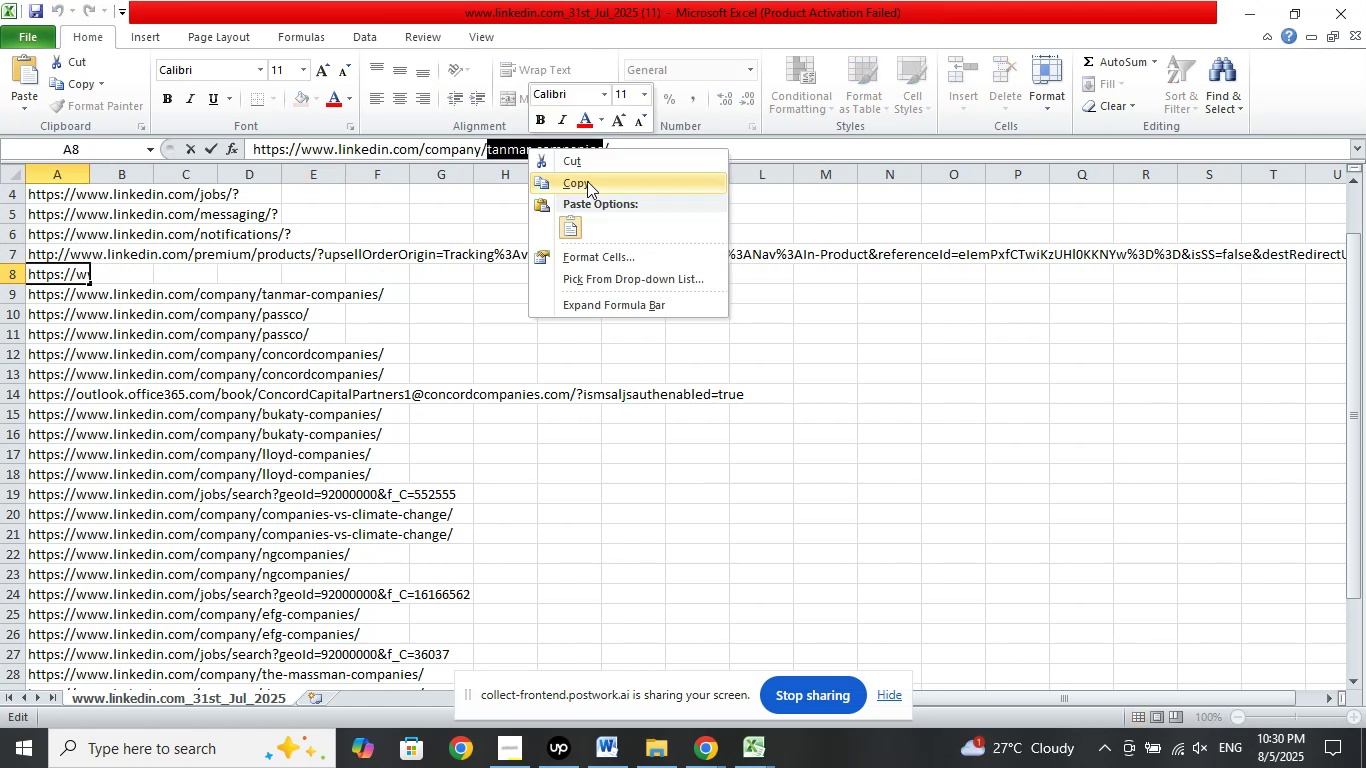 
left_click([587, 181])
 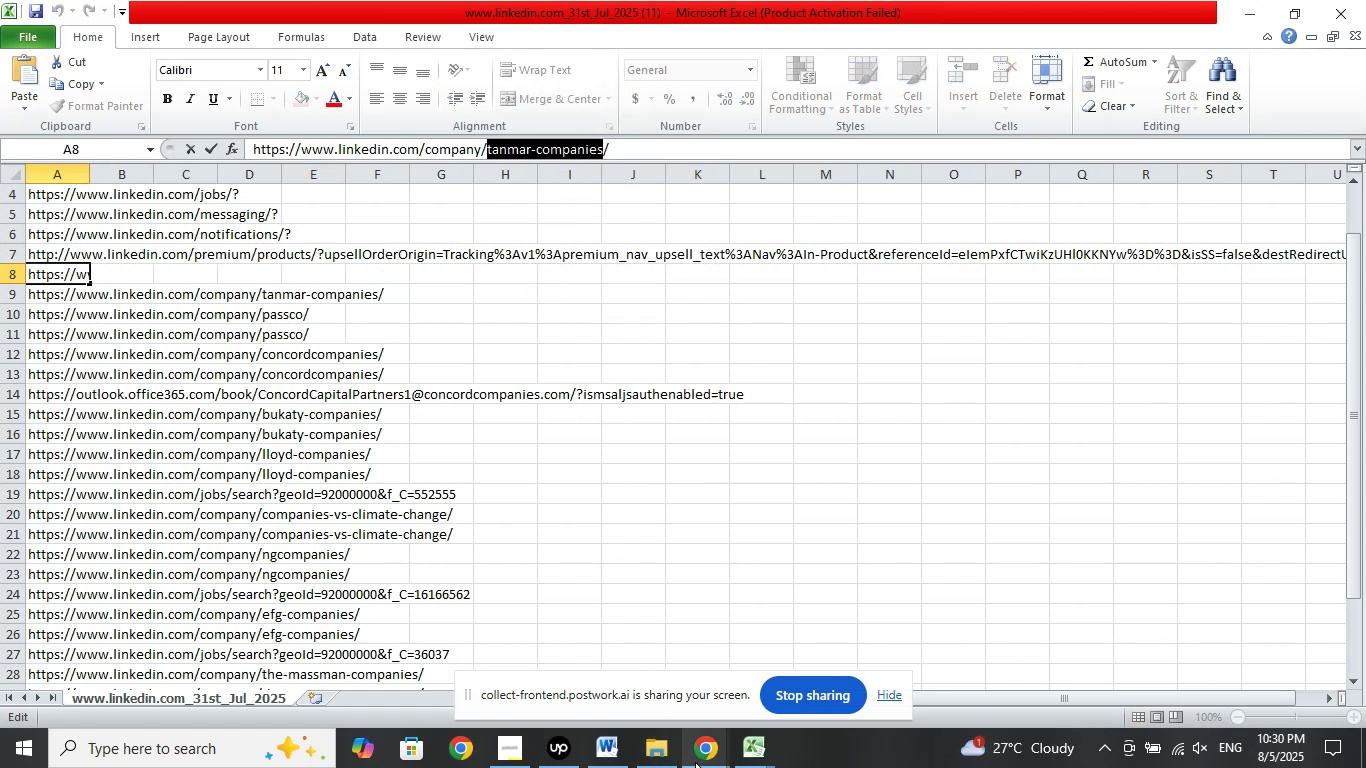 
left_click([696, 760])
 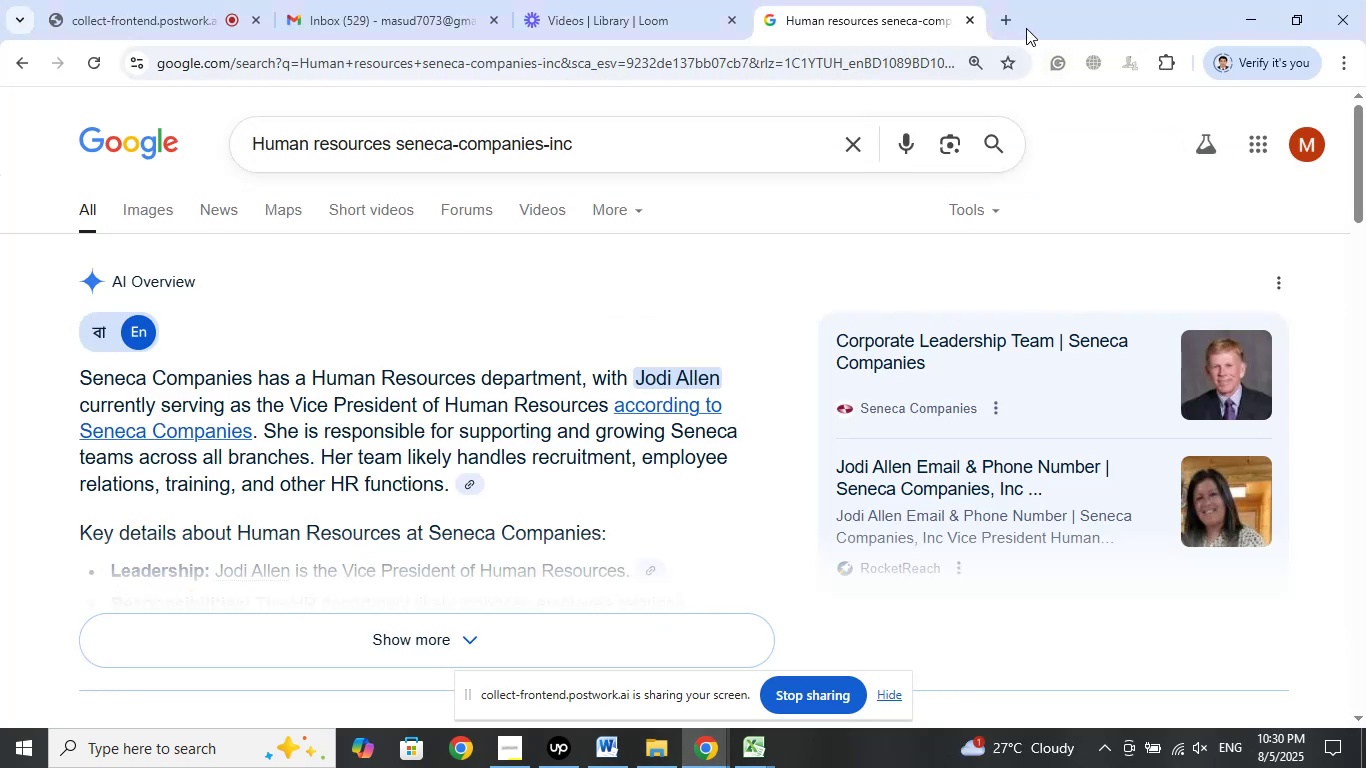 
left_click([1008, 20])
 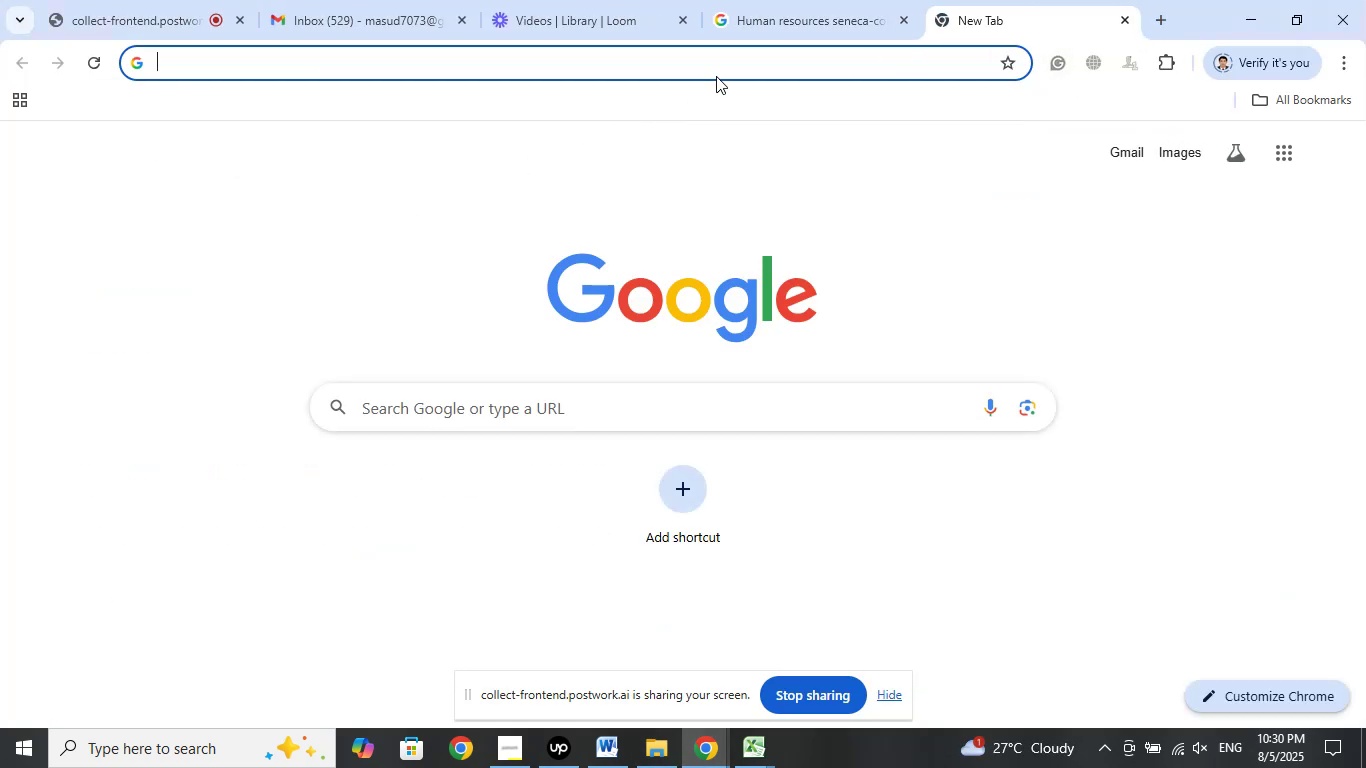 
left_click([804, 17])
 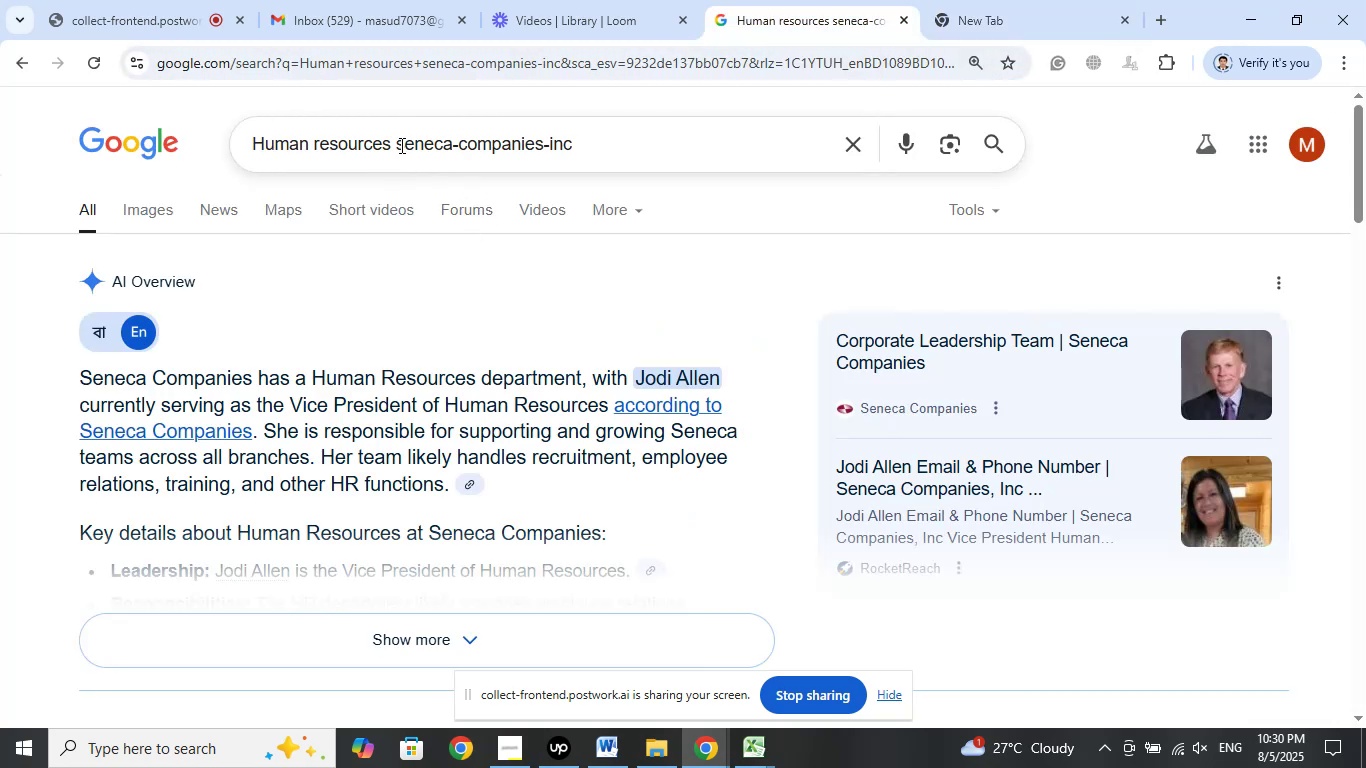 
left_click_drag(start_coordinate=[396, 148], to_coordinate=[629, 149])
 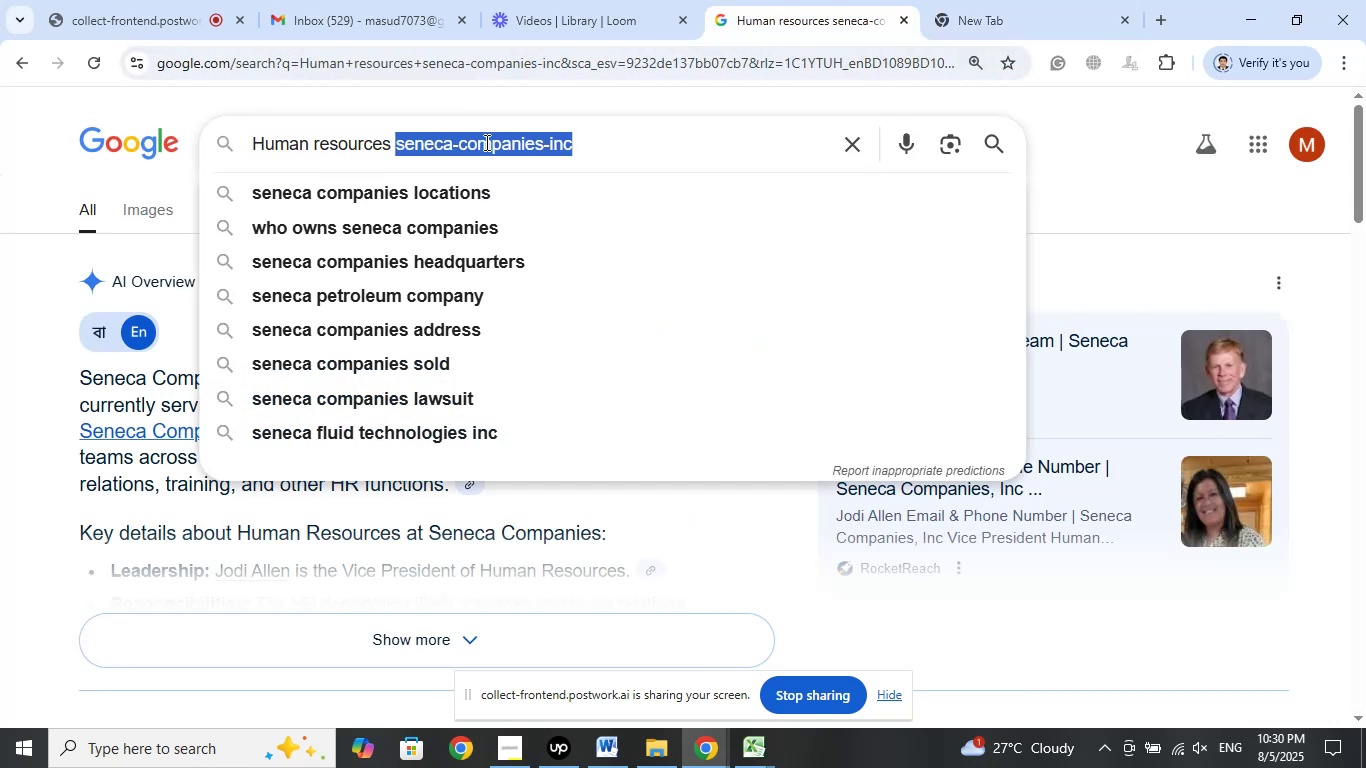 
right_click([485, 142])
 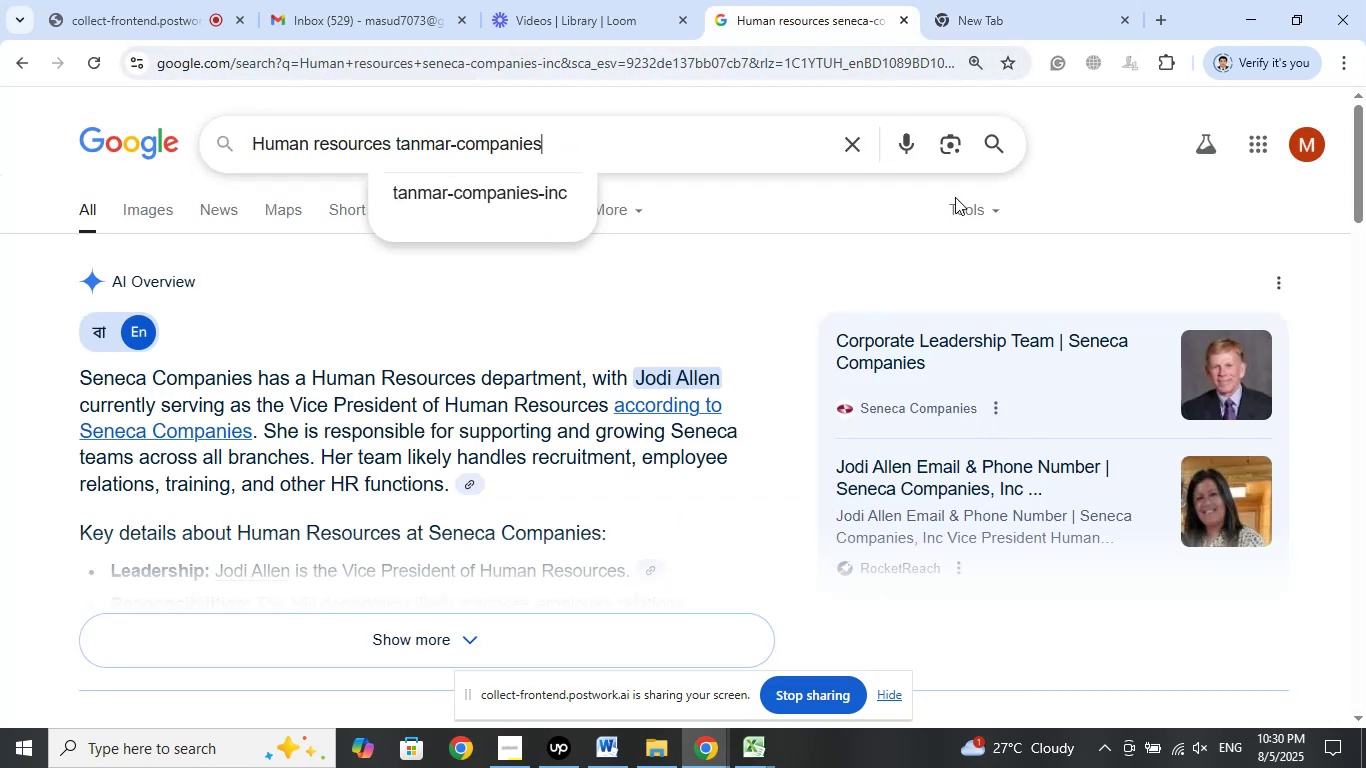 
left_click([996, 147])
 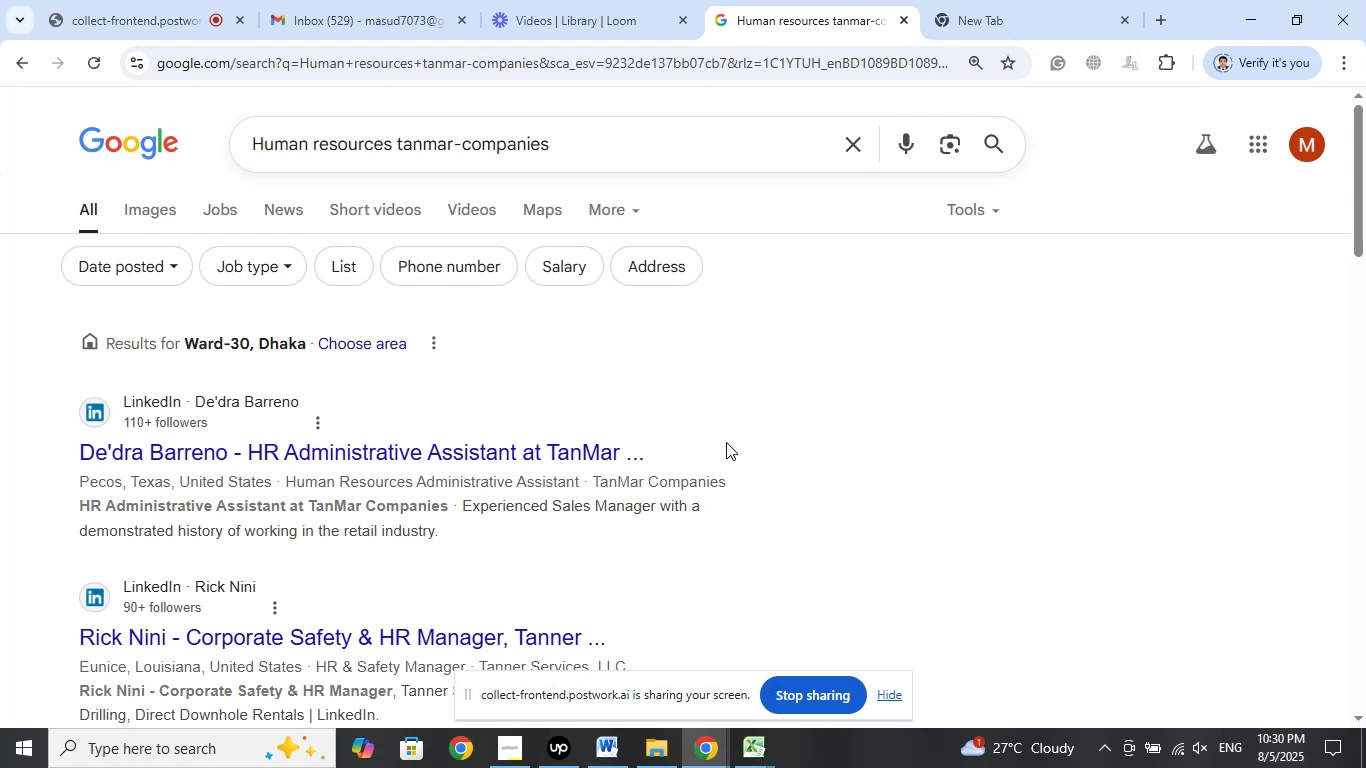 
scroll: coordinate [726, 440], scroll_direction: down, amount: 1.0
 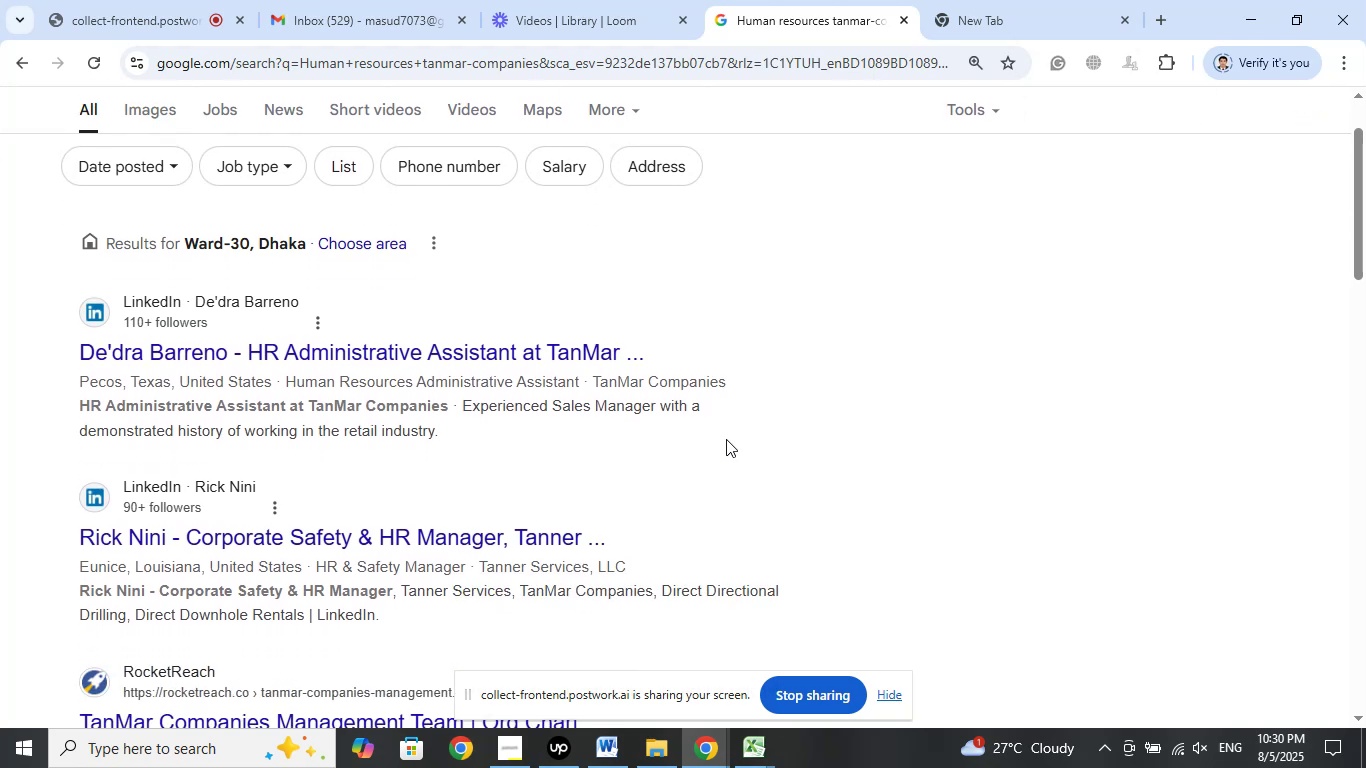 
scroll: coordinate [726, 439], scroll_direction: up, amount: 2.0
 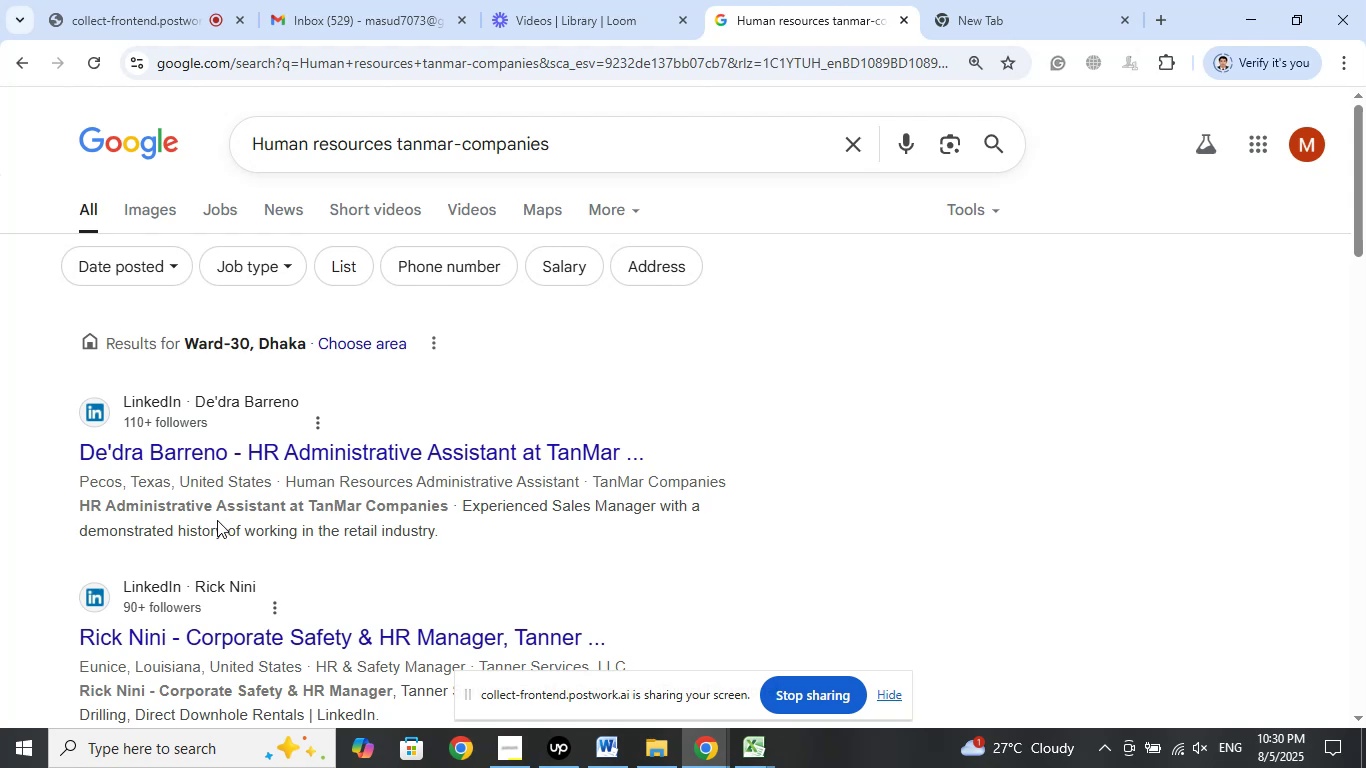 
wait(10.7)
 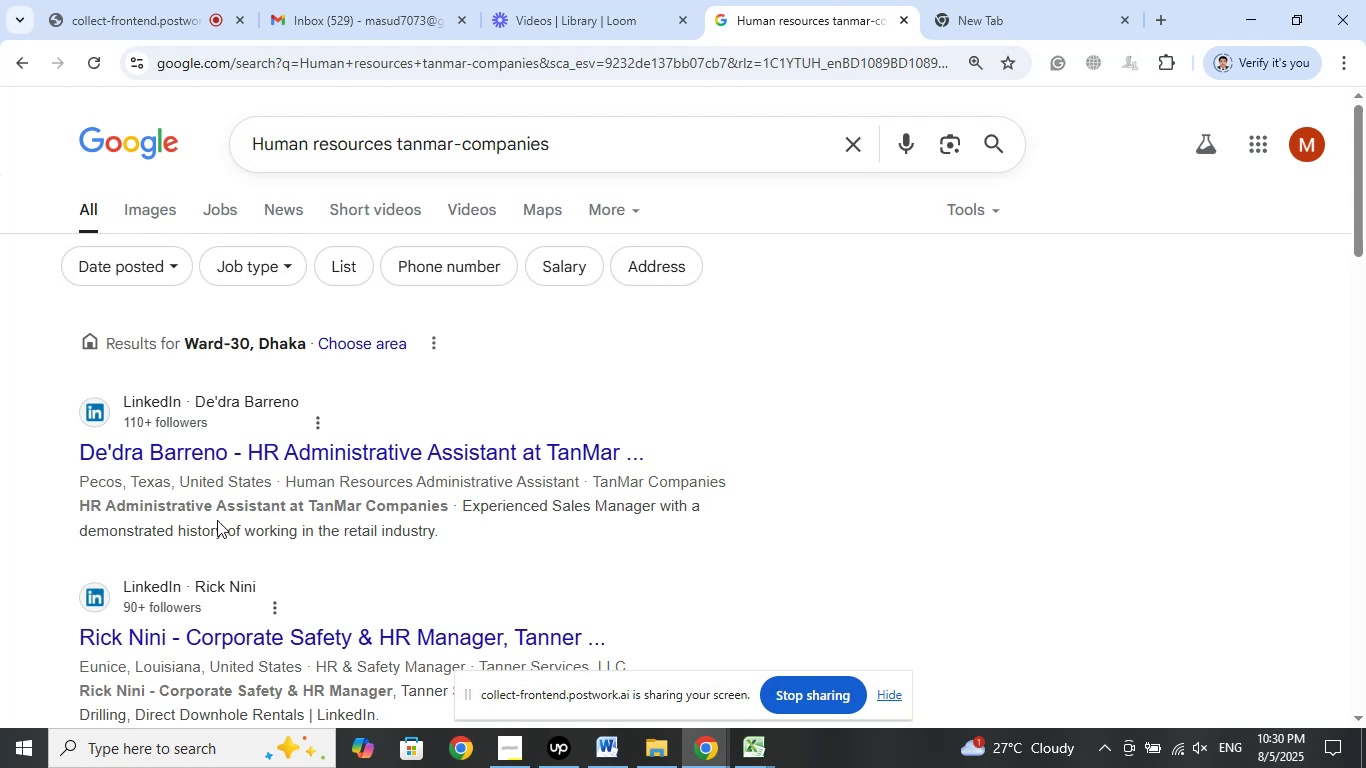 
scroll: coordinate [800, 483], scroll_direction: down, amount: 4.0
 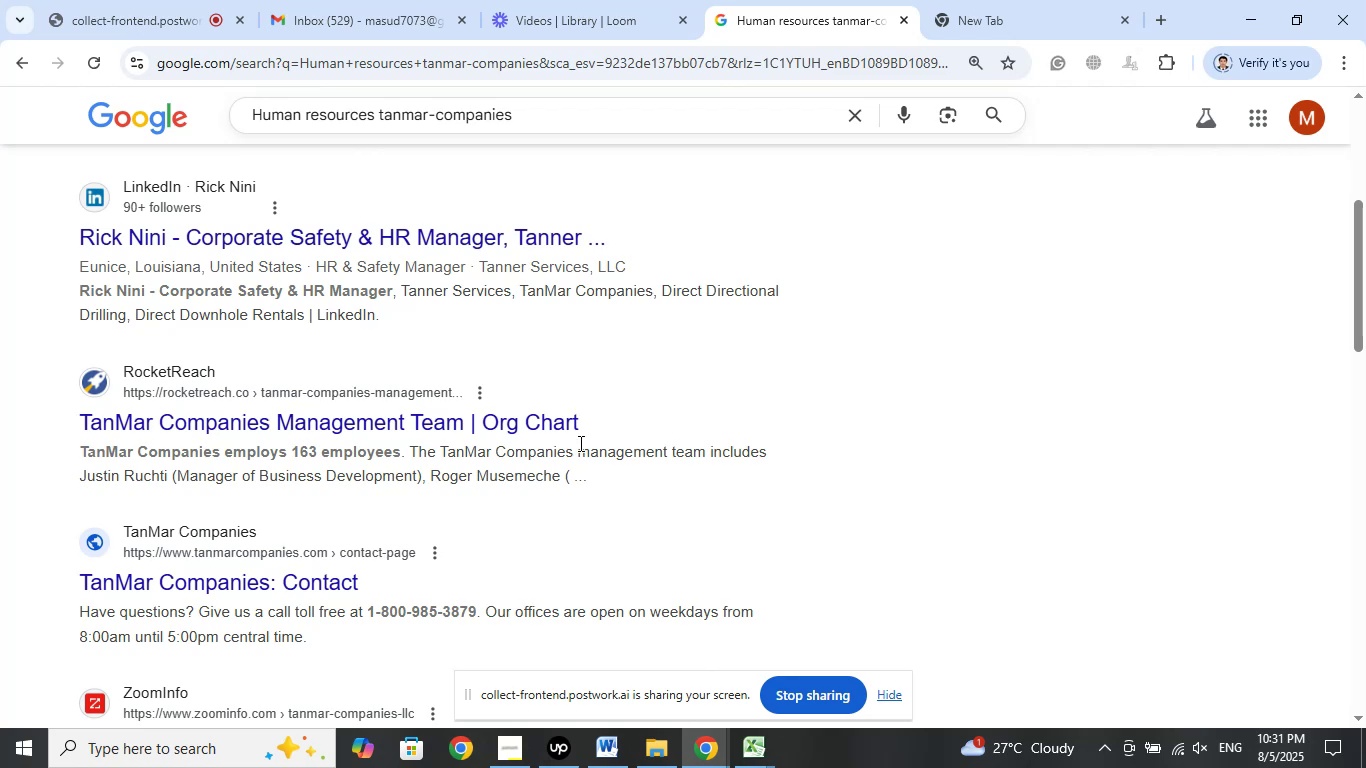 
right_click([433, 238])
 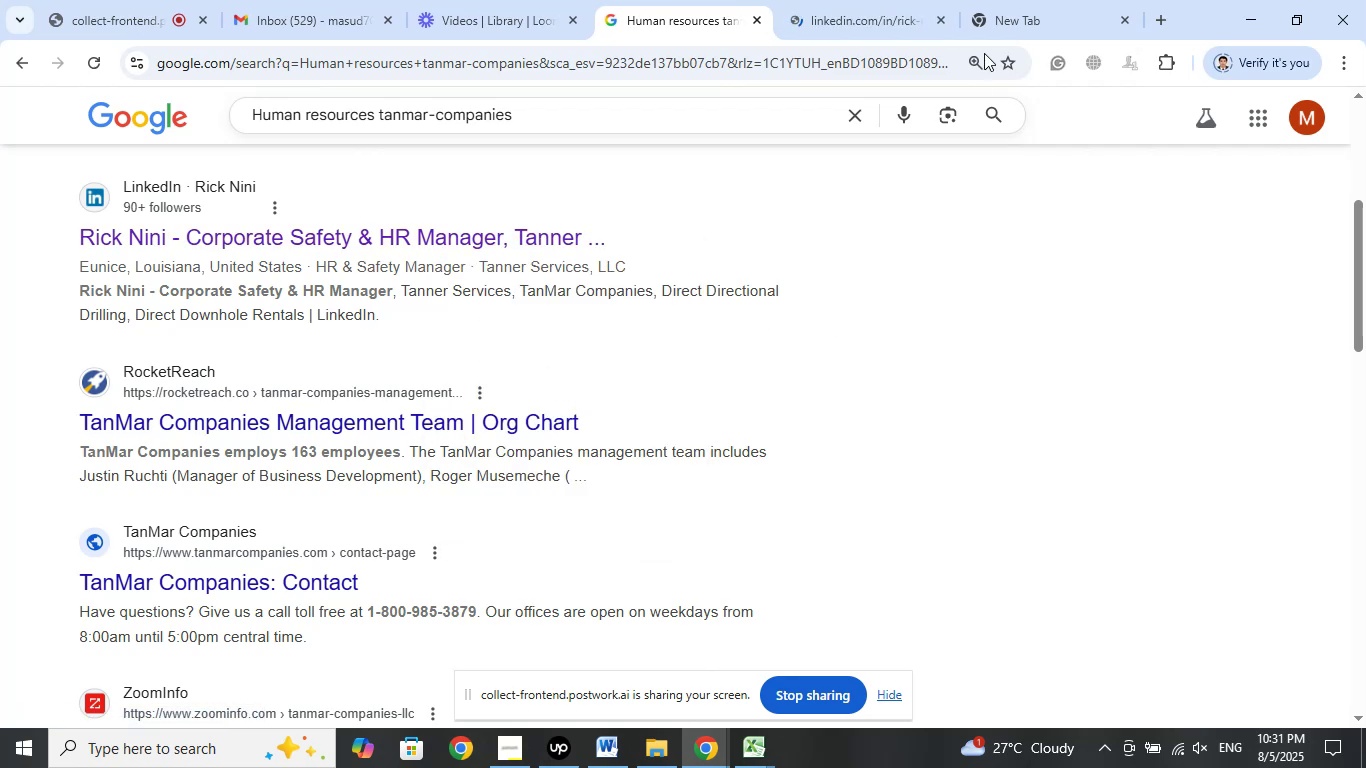 
left_click_drag(start_coordinate=[878, 12], to_coordinate=[877, 18])
 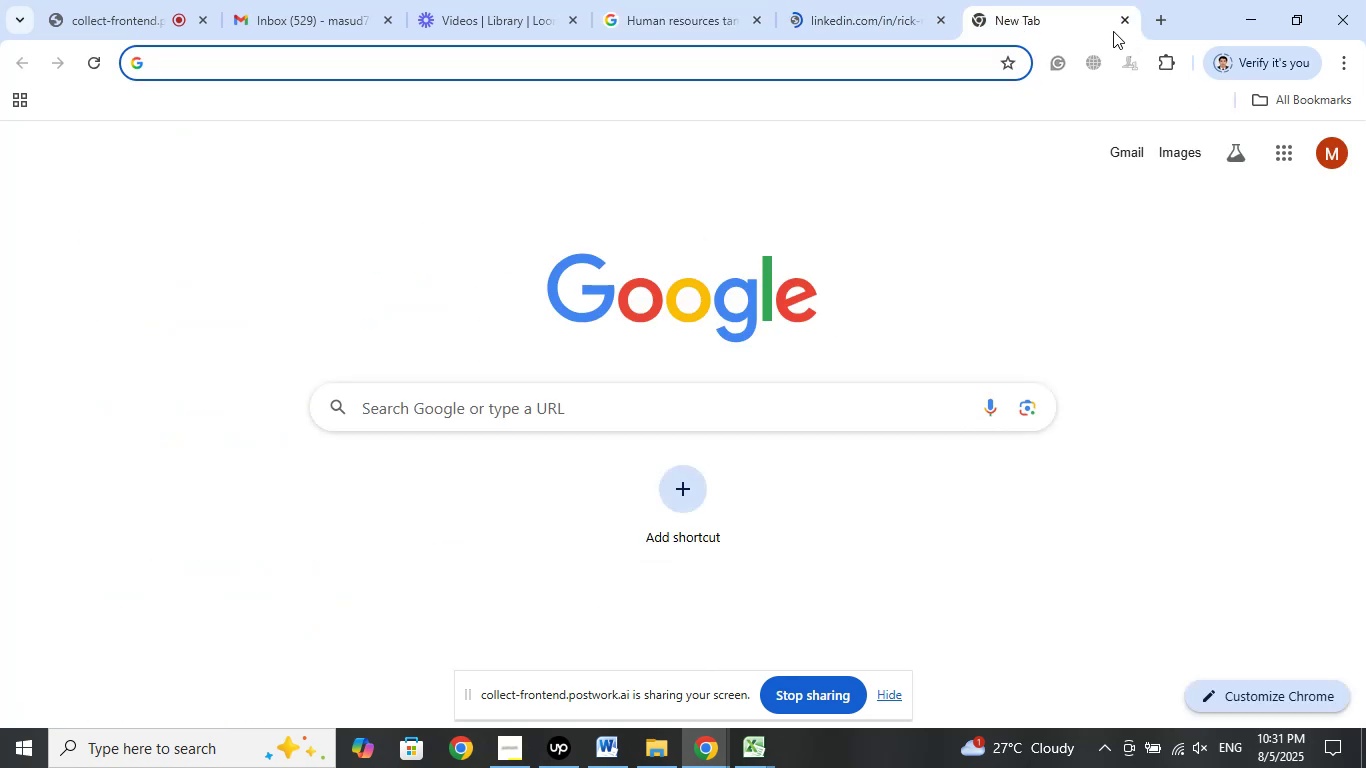 
left_click([1130, 23])
 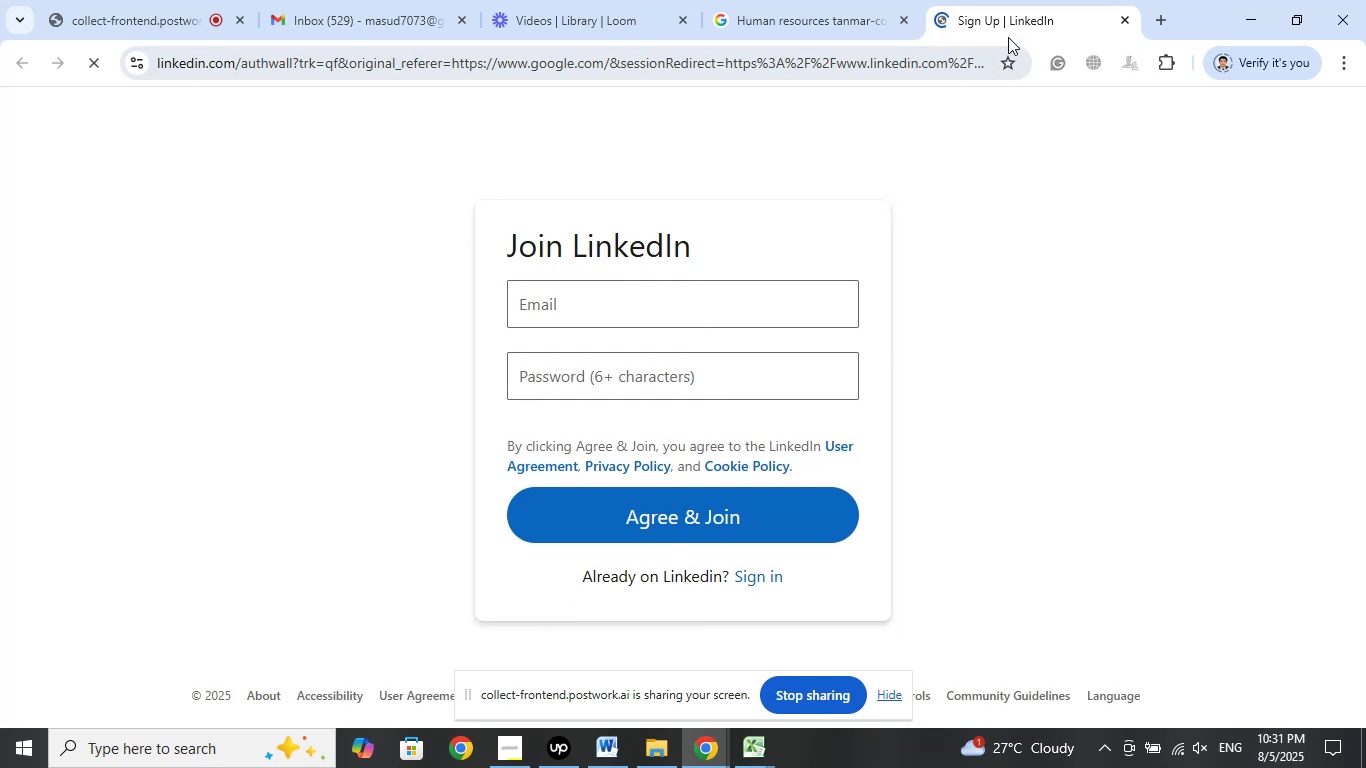 
left_click([1124, 18])
 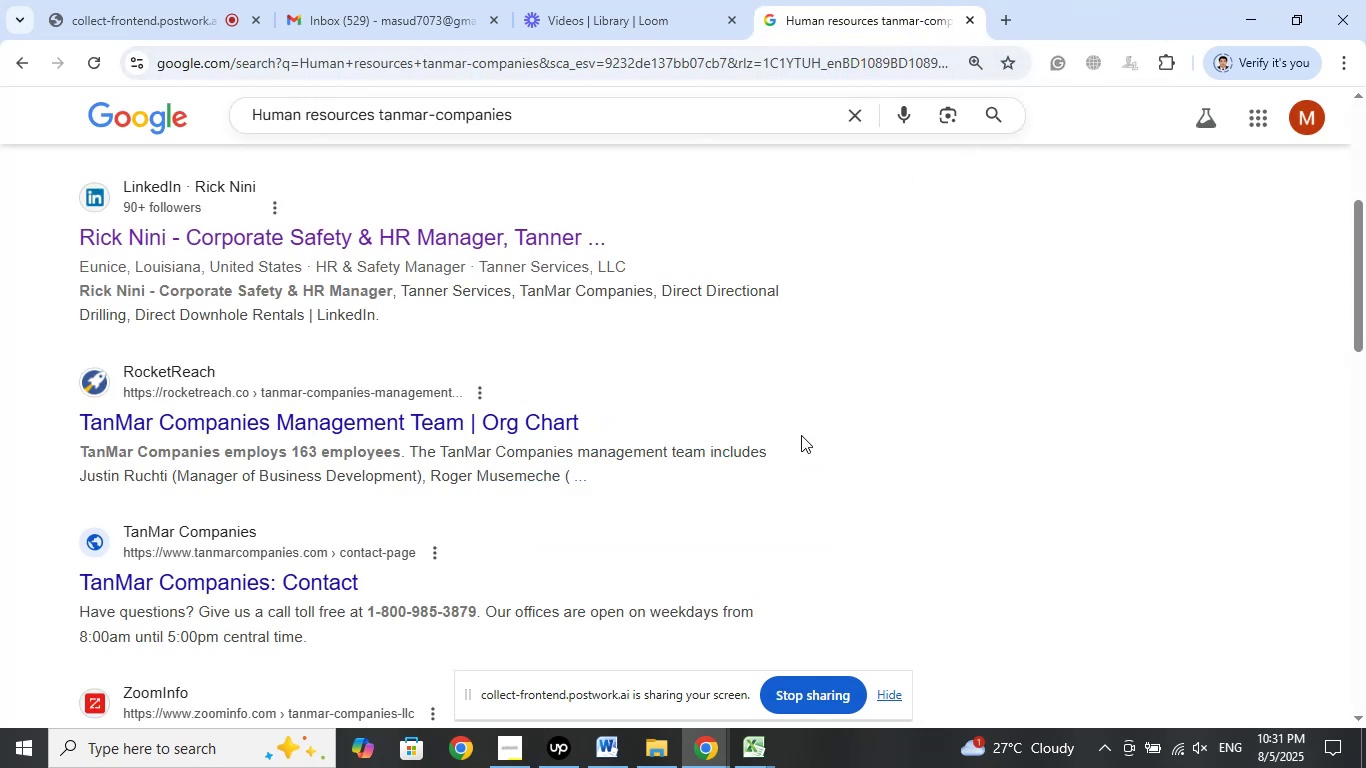 
wait(10.27)
 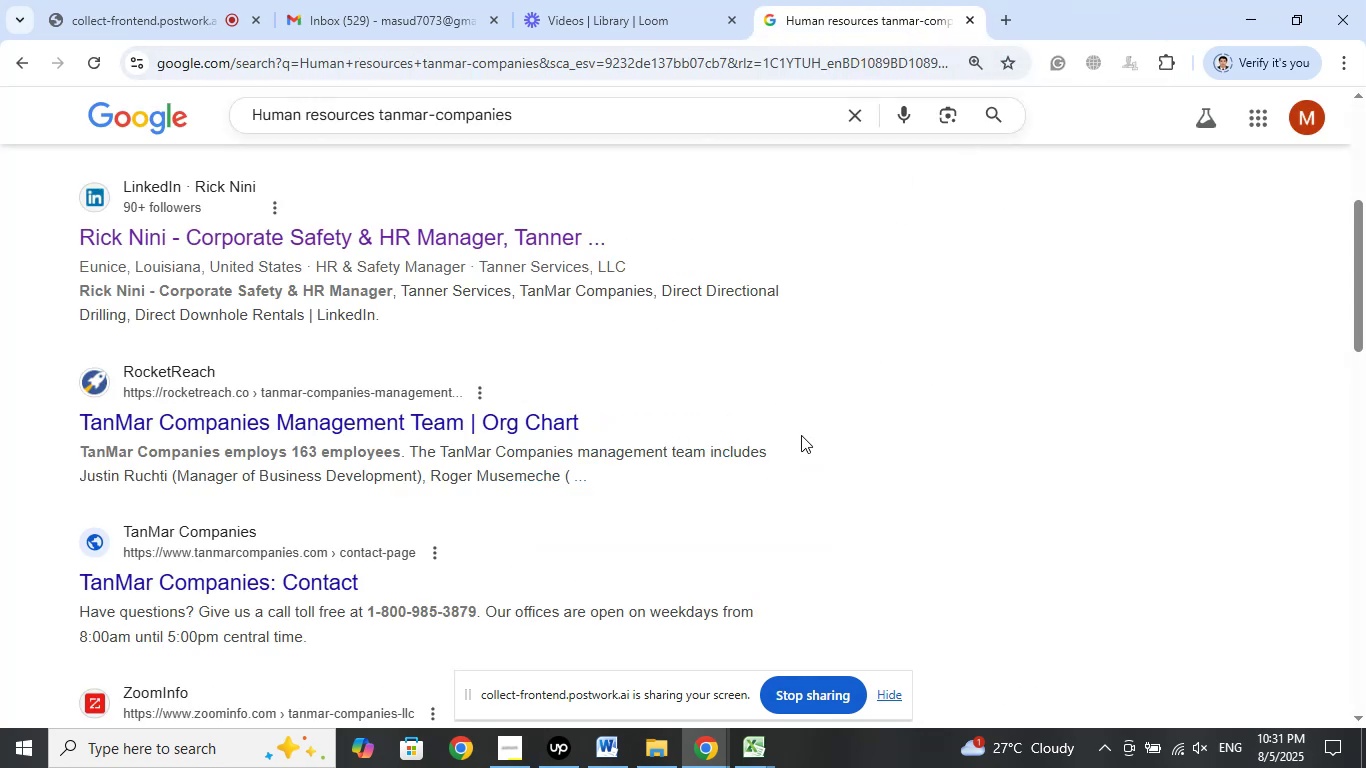 
scroll: coordinate [740, 475], scroll_direction: down, amount: 13.0
 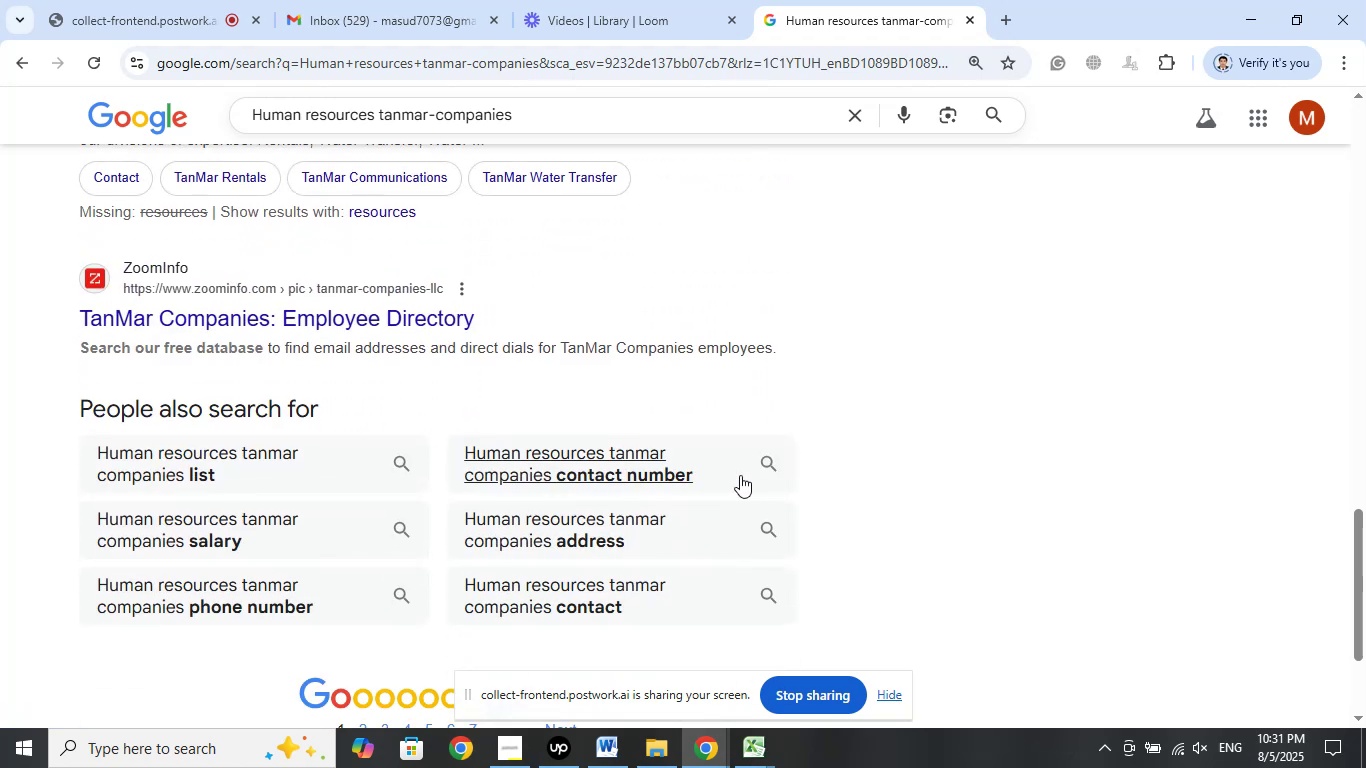 
scroll: coordinate [714, 412], scroll_direction: up, amount: 14.0
 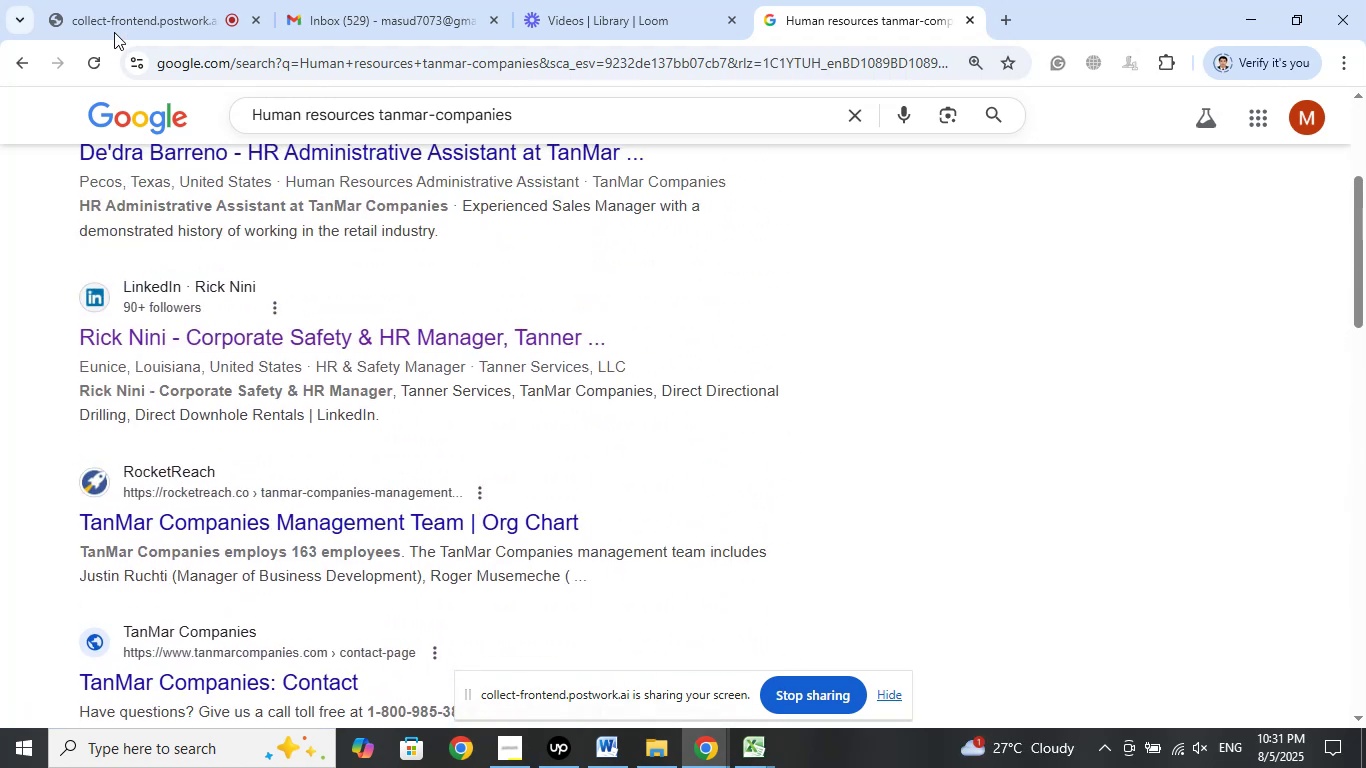 
left_click([124, 24])
 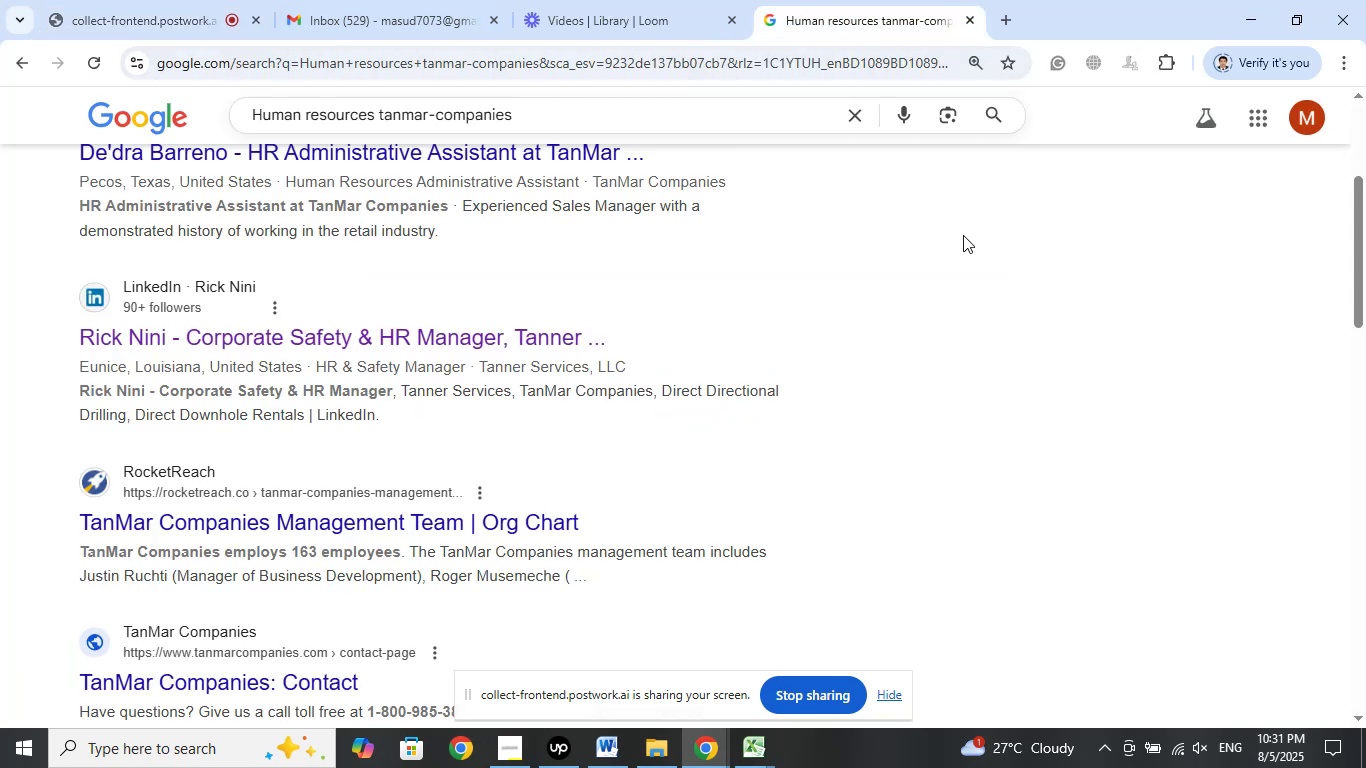 
wait(5.91)
 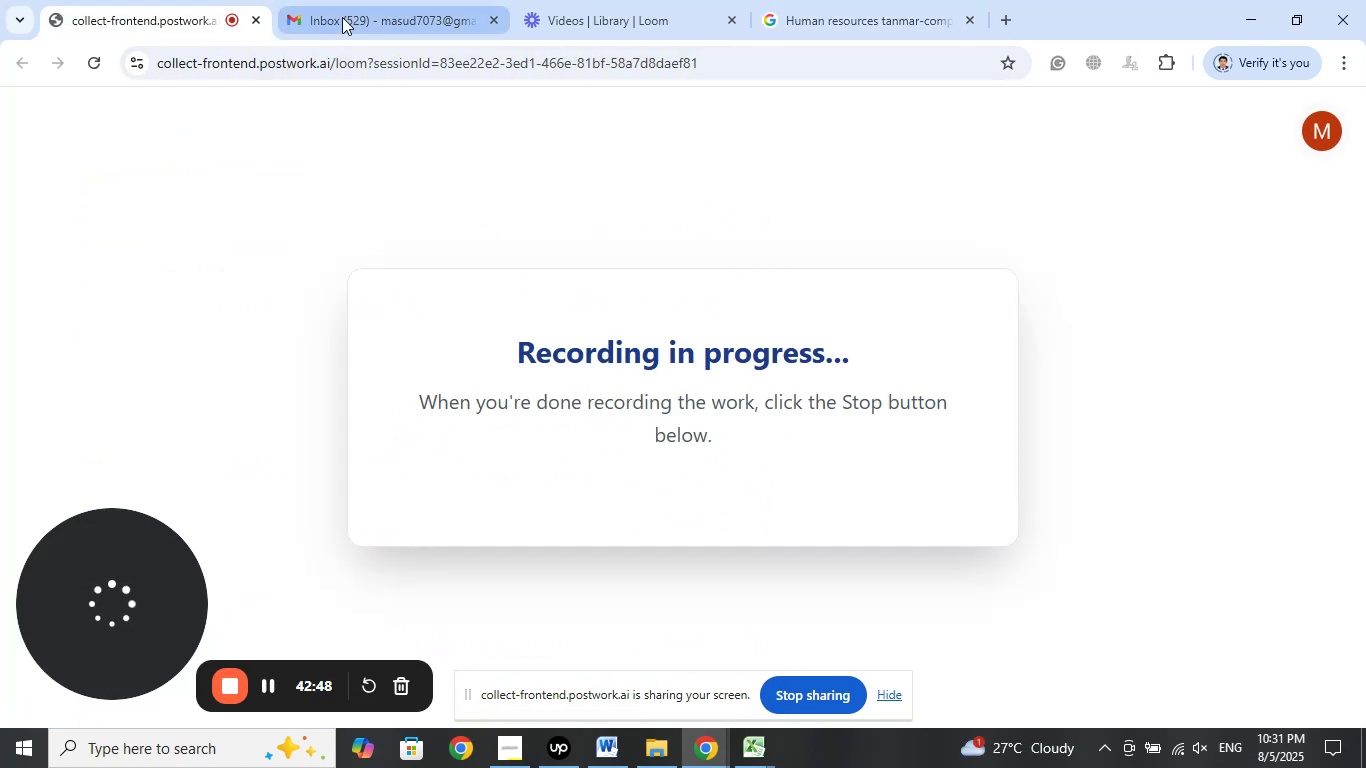 
left_click([1009, 22])
 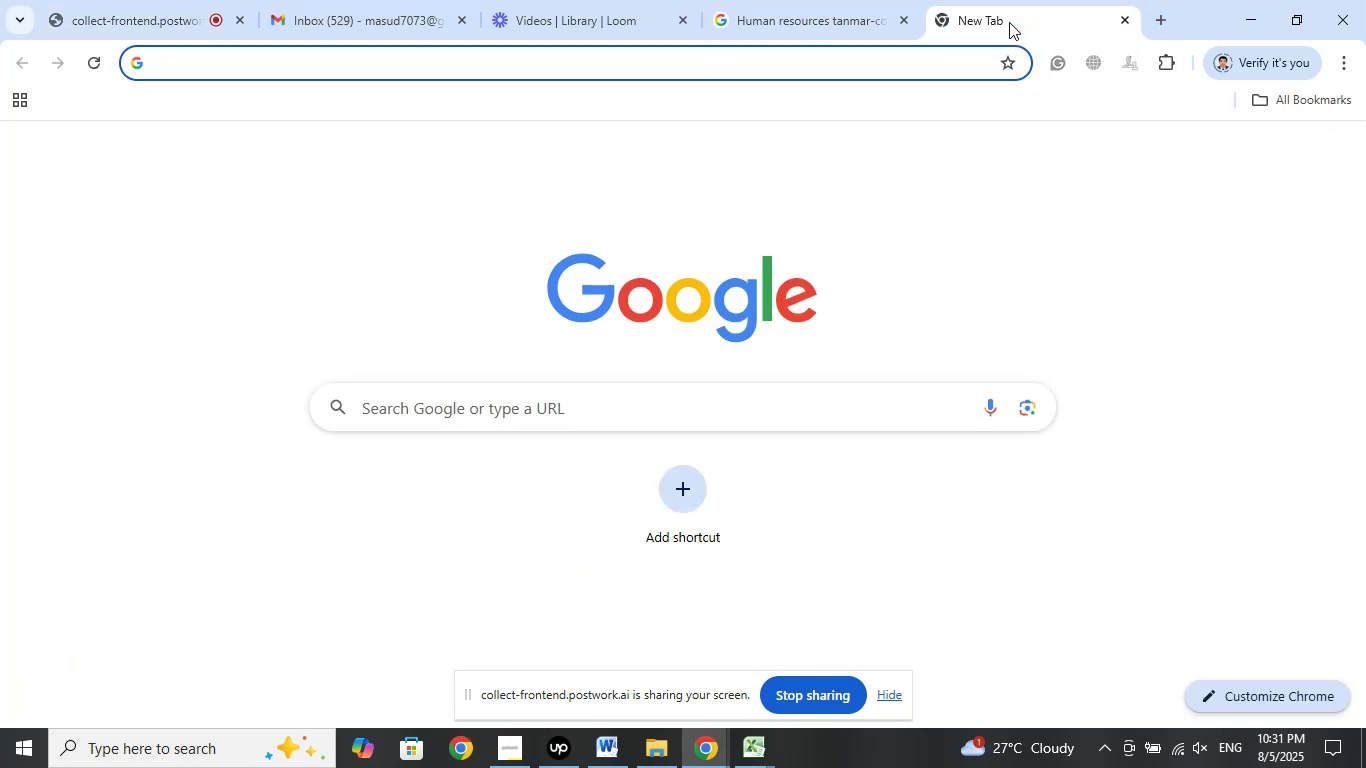 
type(Rick Nini )
 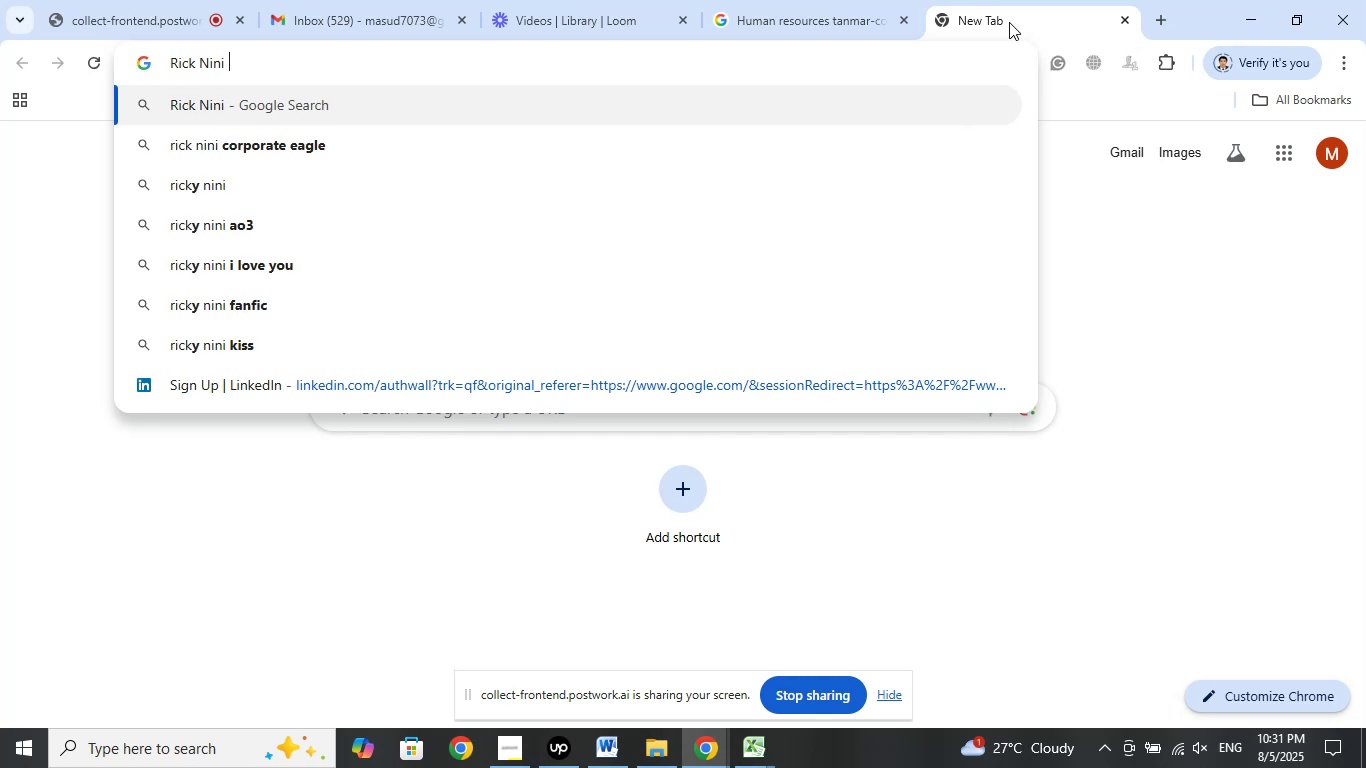 
left_click([839, 24])
 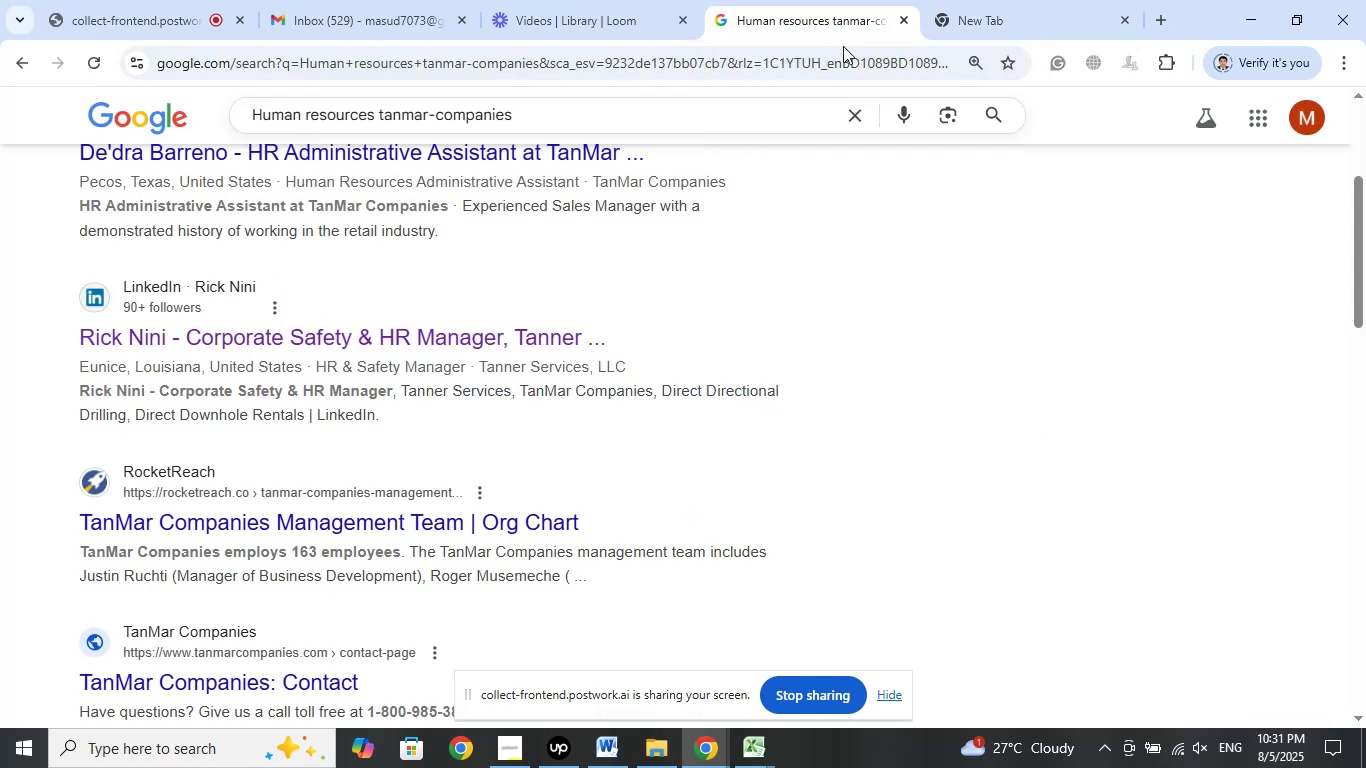 
scroll: coordinate [866, 284], scroll_direction: up, amount: 2.0
 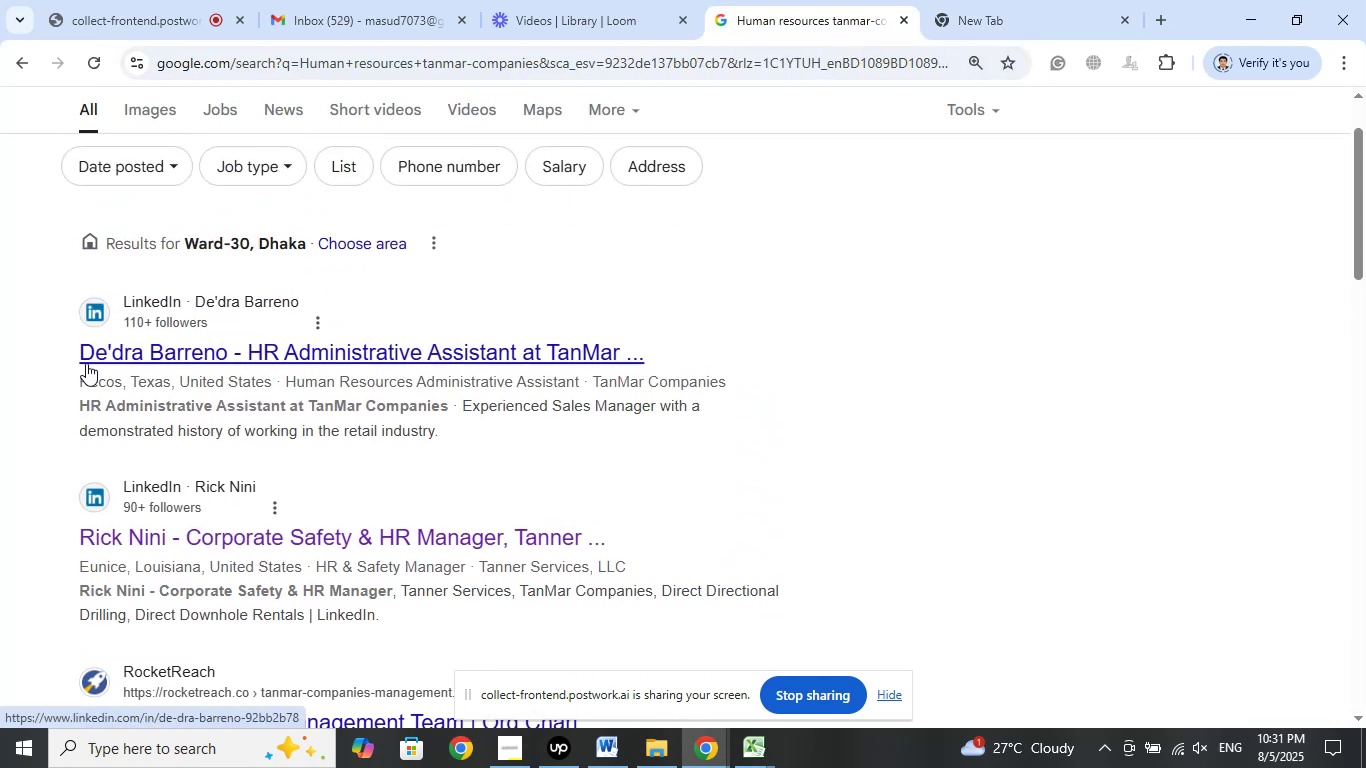 
left_click_drag(start_coordinate=[80, 356], to_coordinate=[130, 359])
 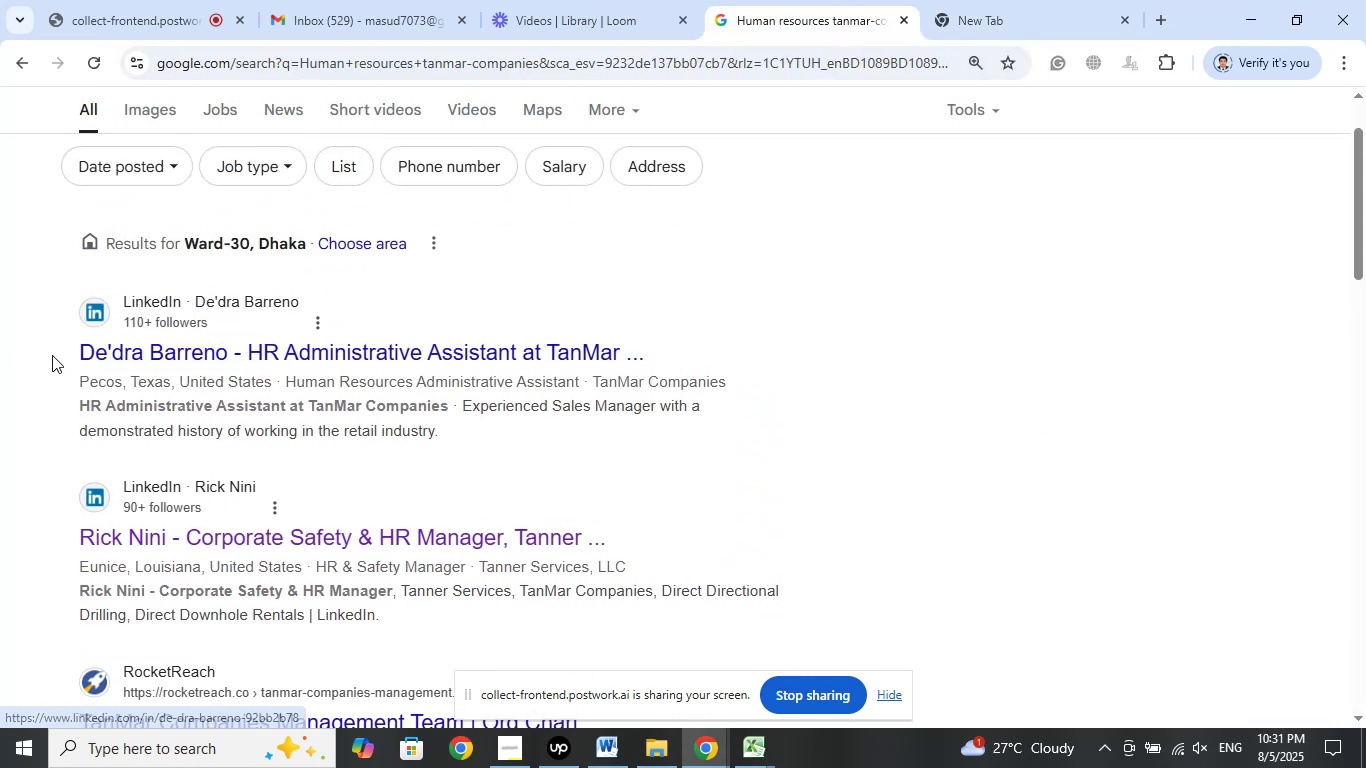 
left_click_drag(start_coordinate=[52, 355], to_coordinate=[78, 346])
 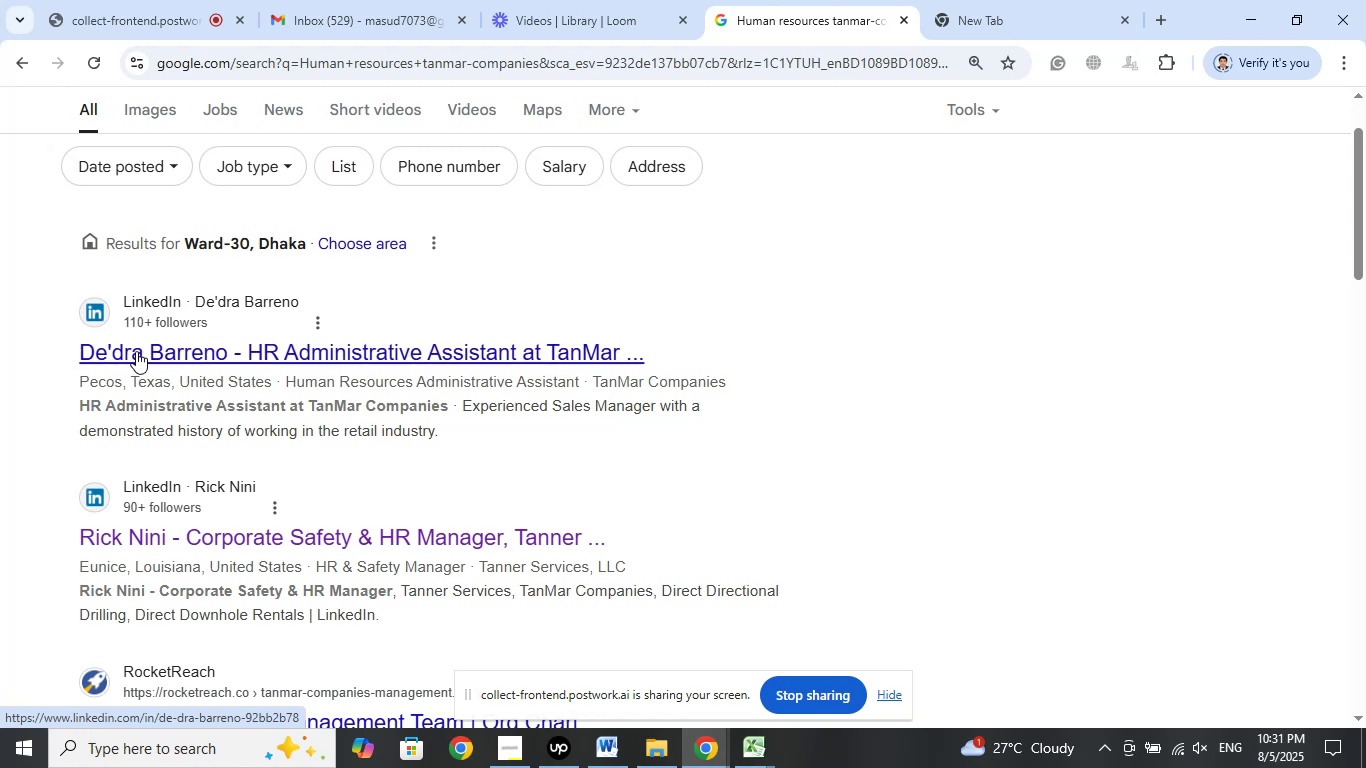 
right_click([136, 351])
 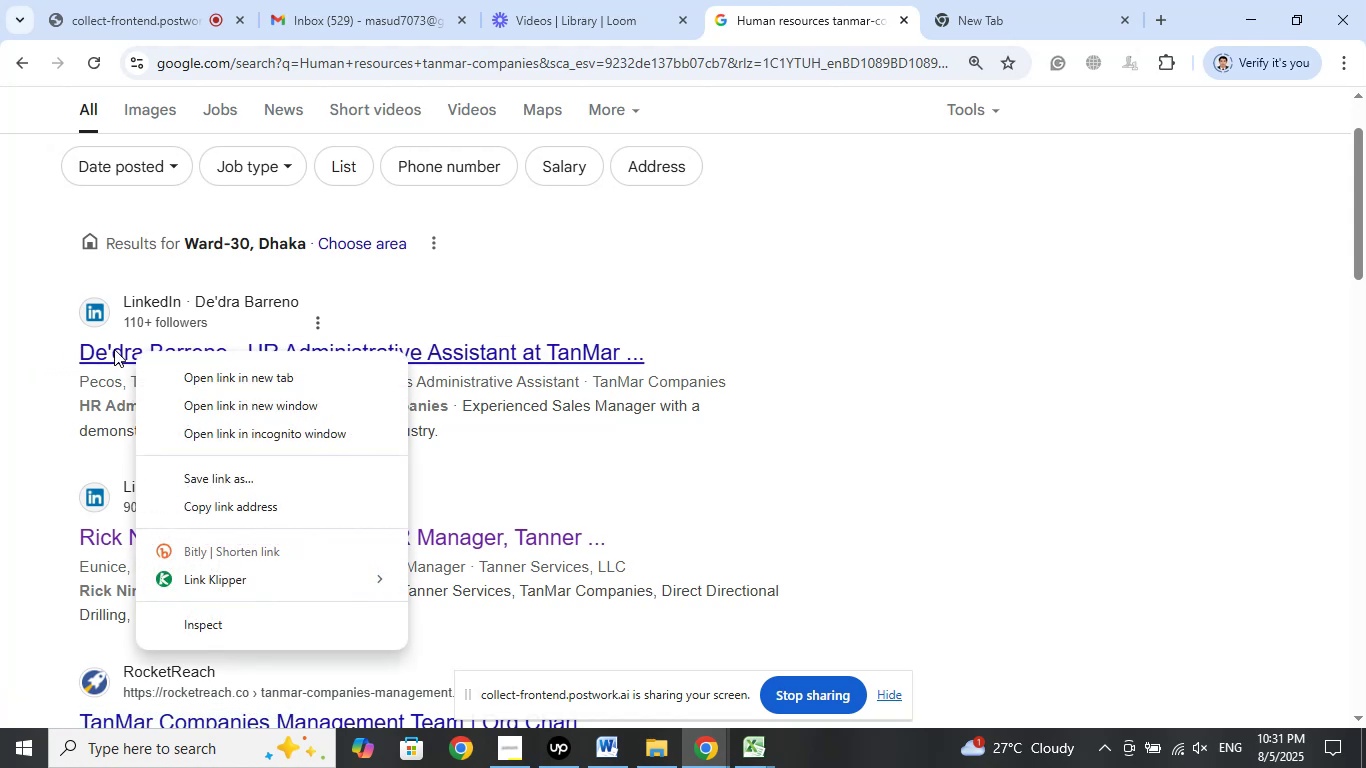 
left_click_drag(start_coordinate=[58, 342], to_coordinate=[84, 352])
 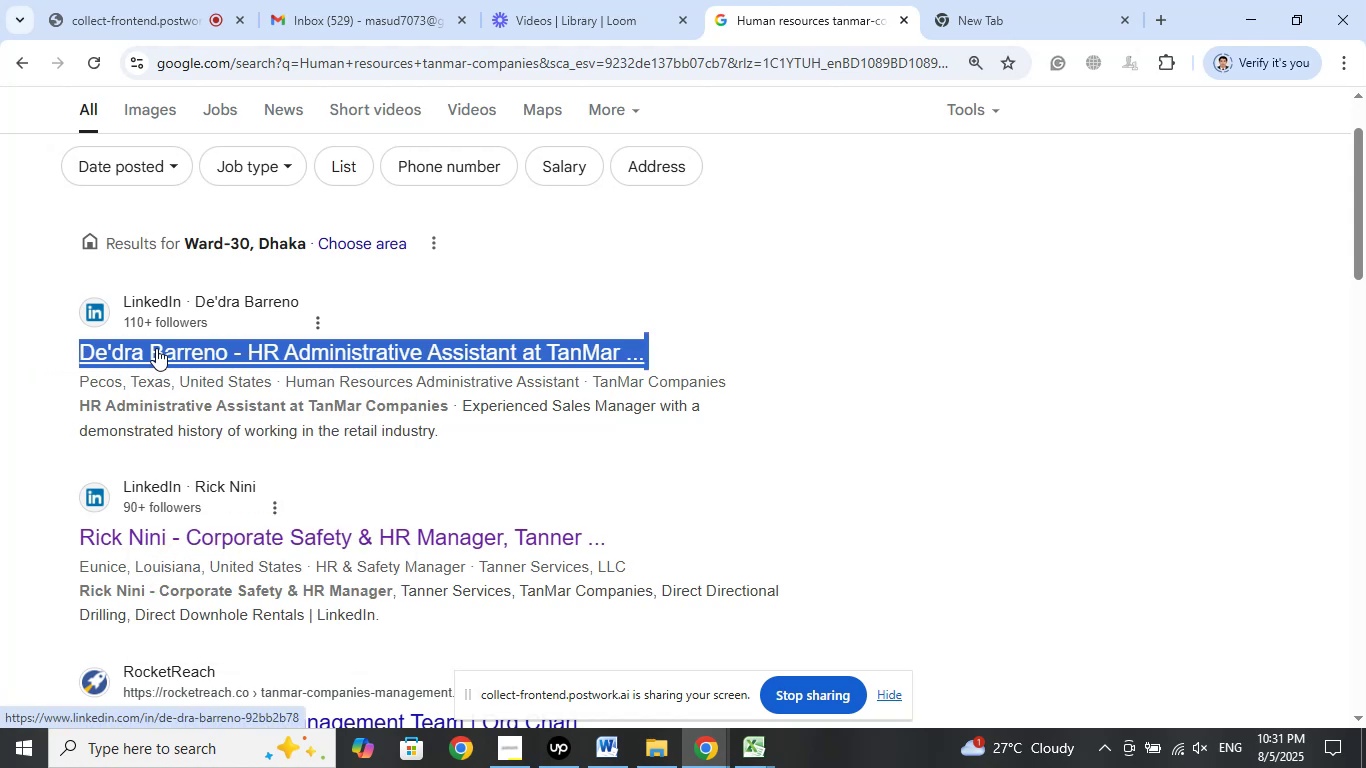 
right_click([156, 348])
 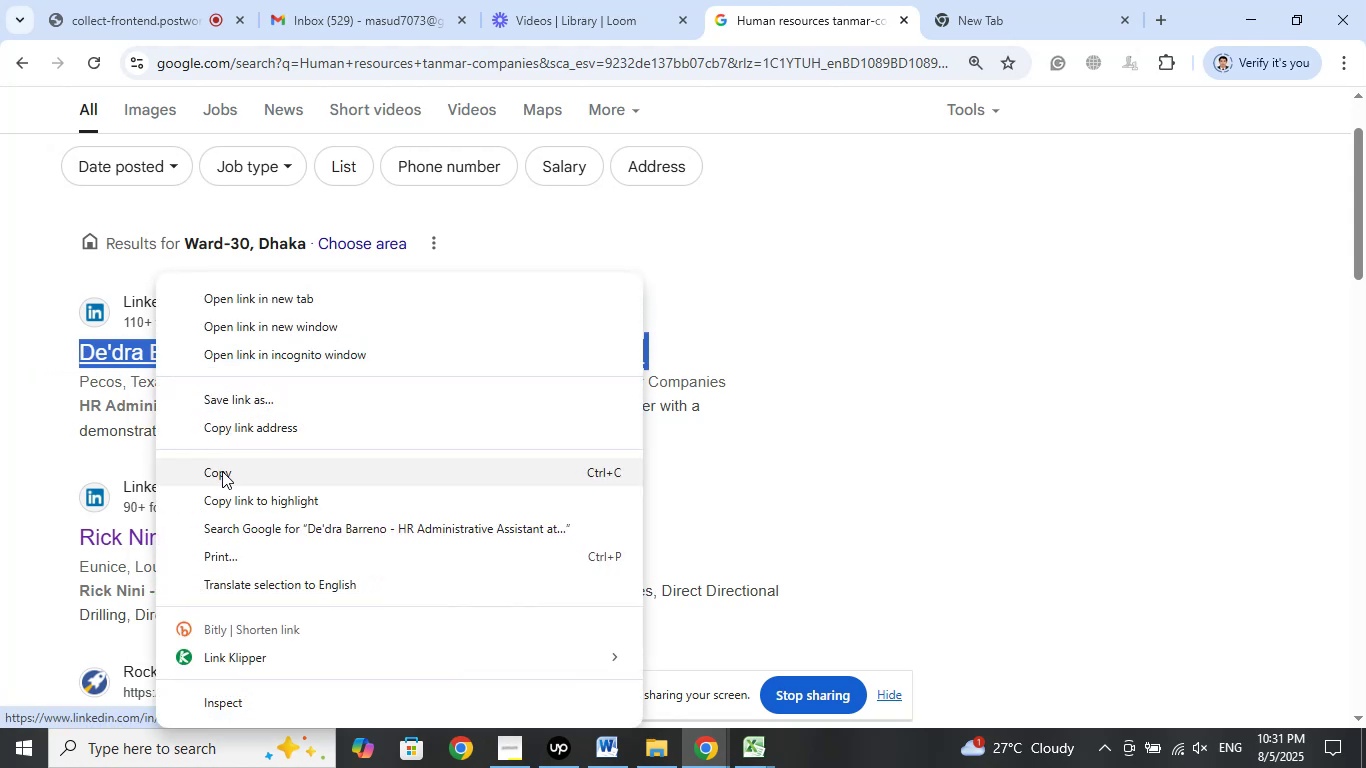 
left_click([222, 473])
 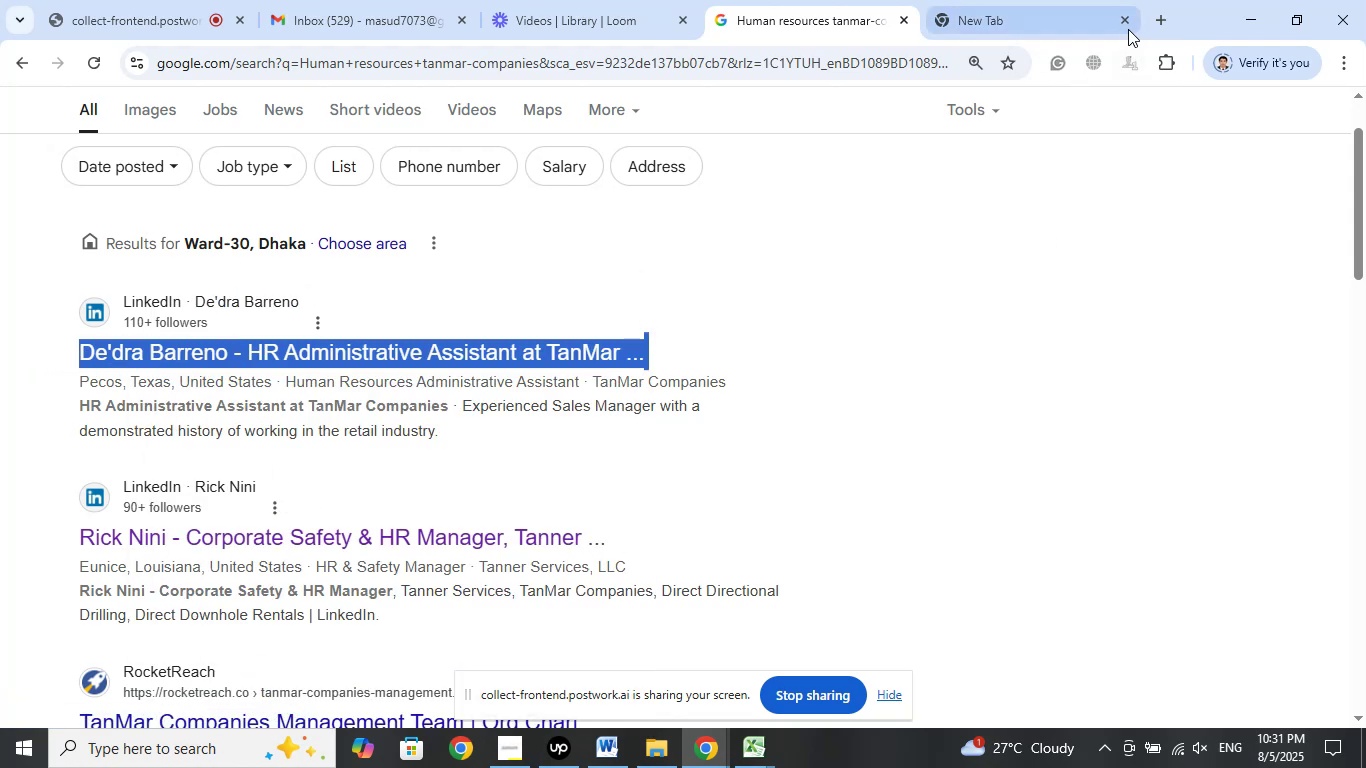 
left_click([1128, 20])
 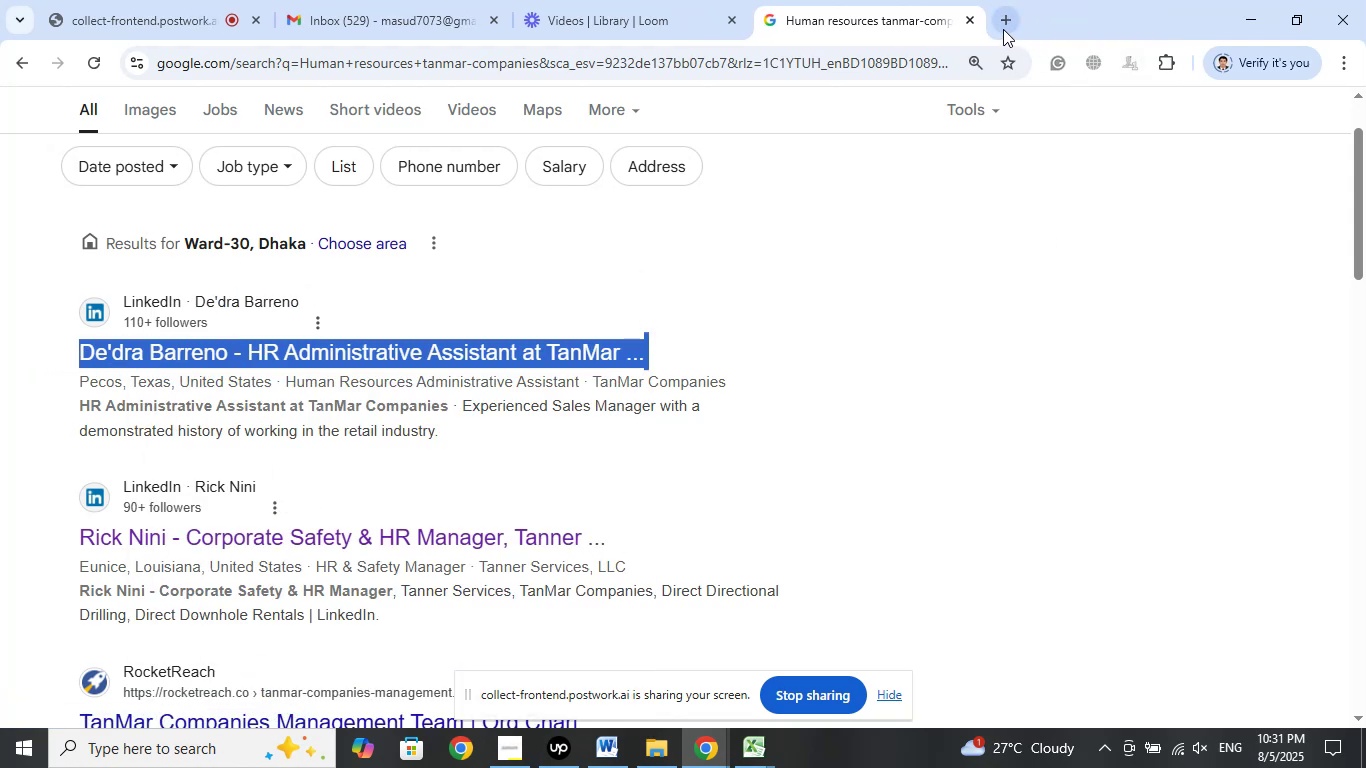 
left_click([998, 19])
 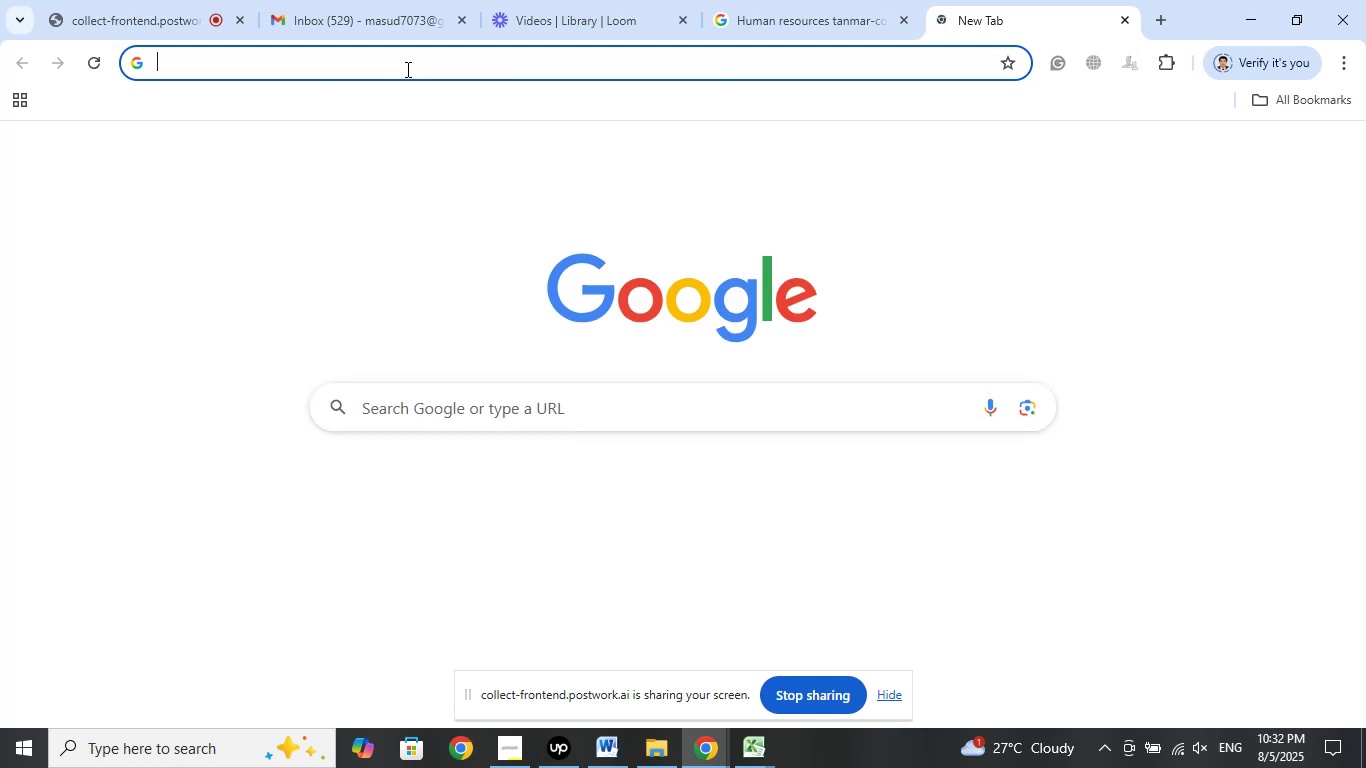 
left_click([406, 69])
 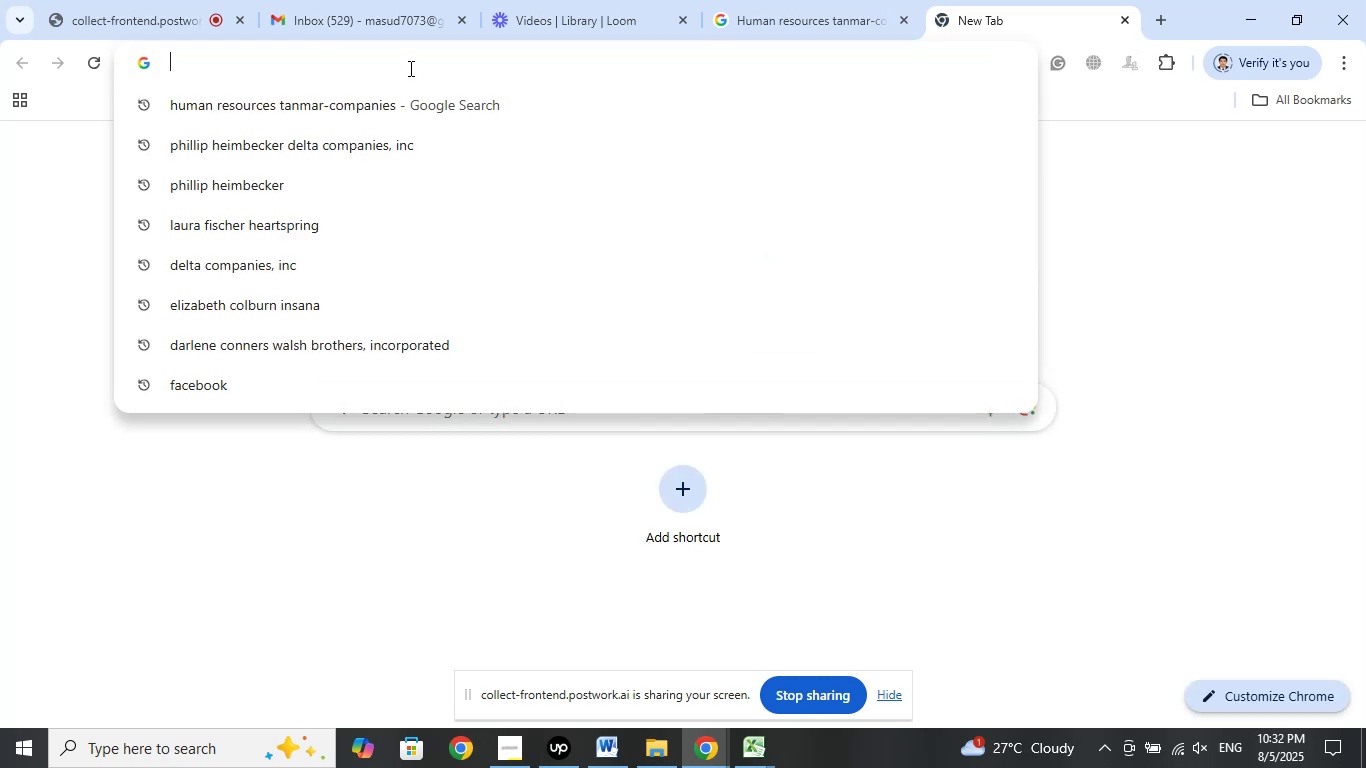 
right_click([409, 68])
 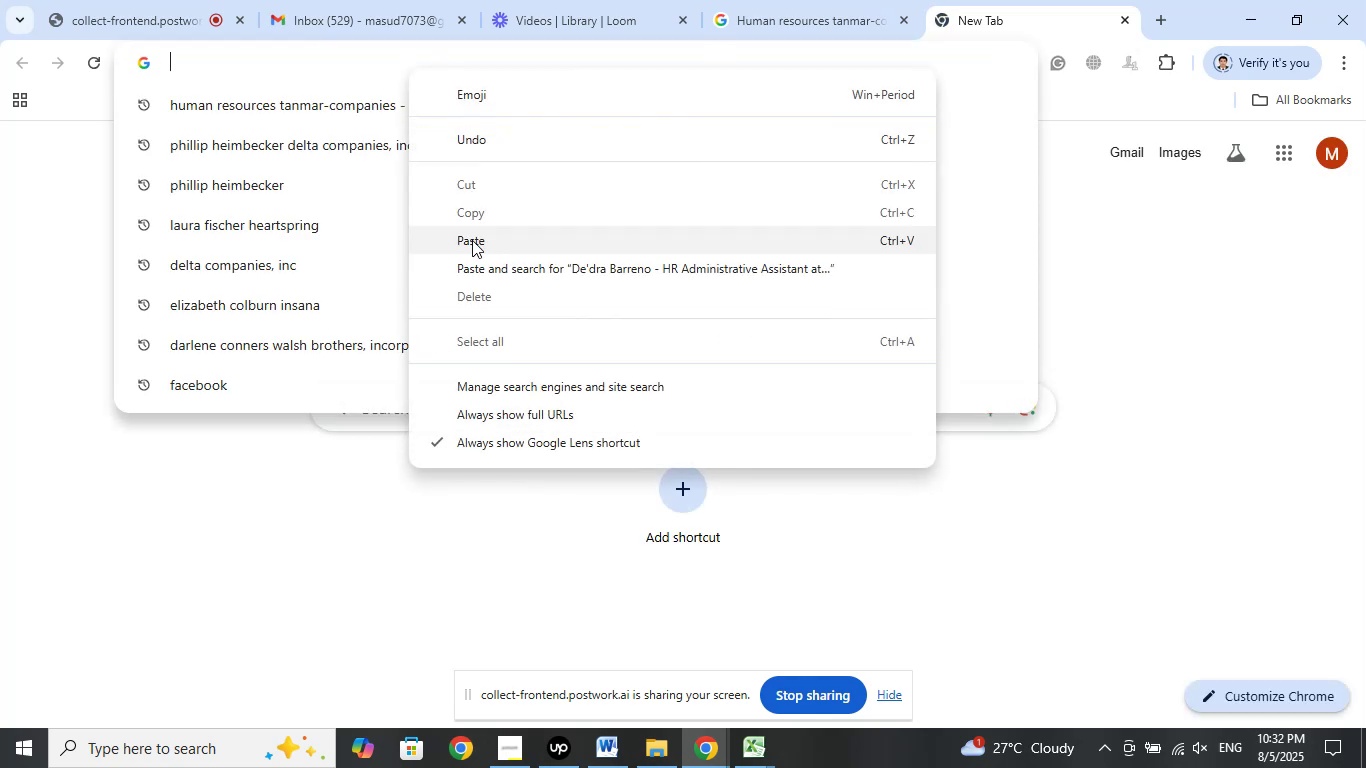 
left_click([471, 245])
 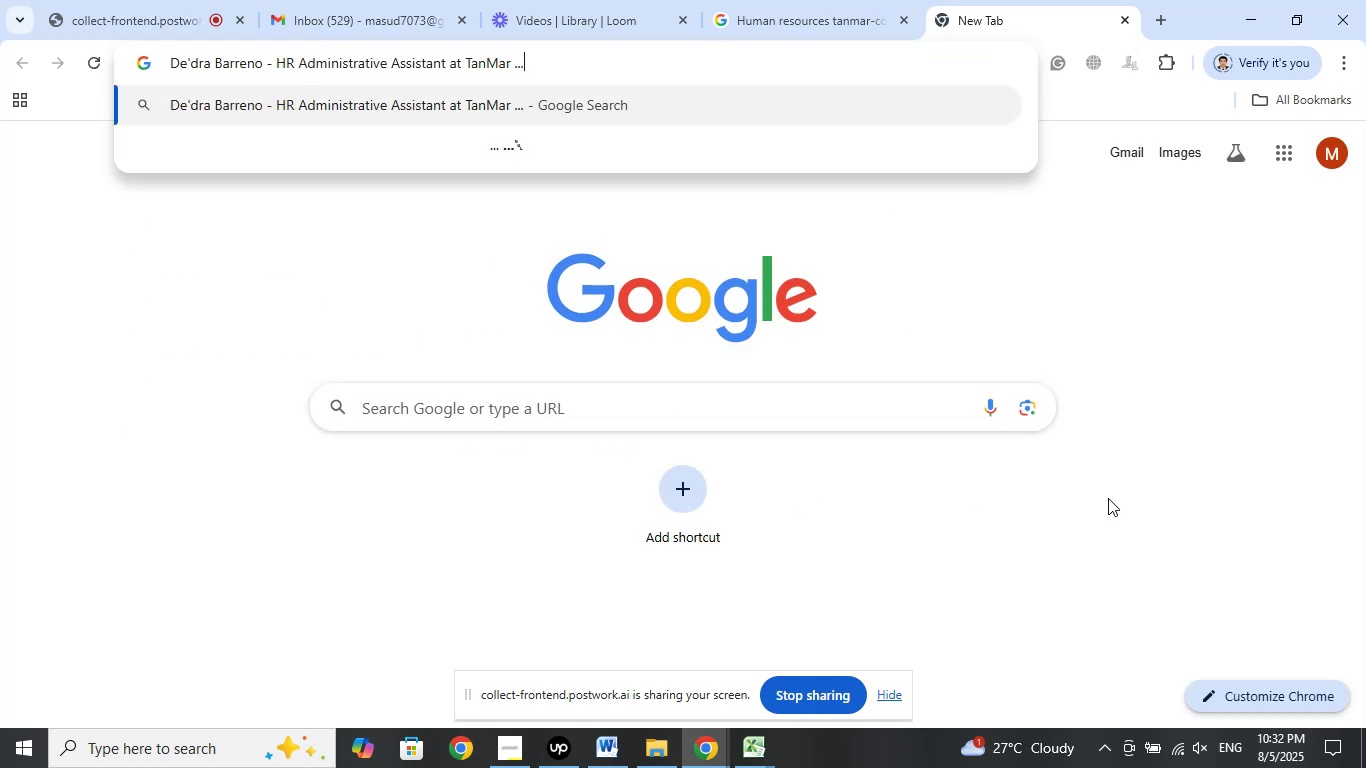 
wait(11.77)
 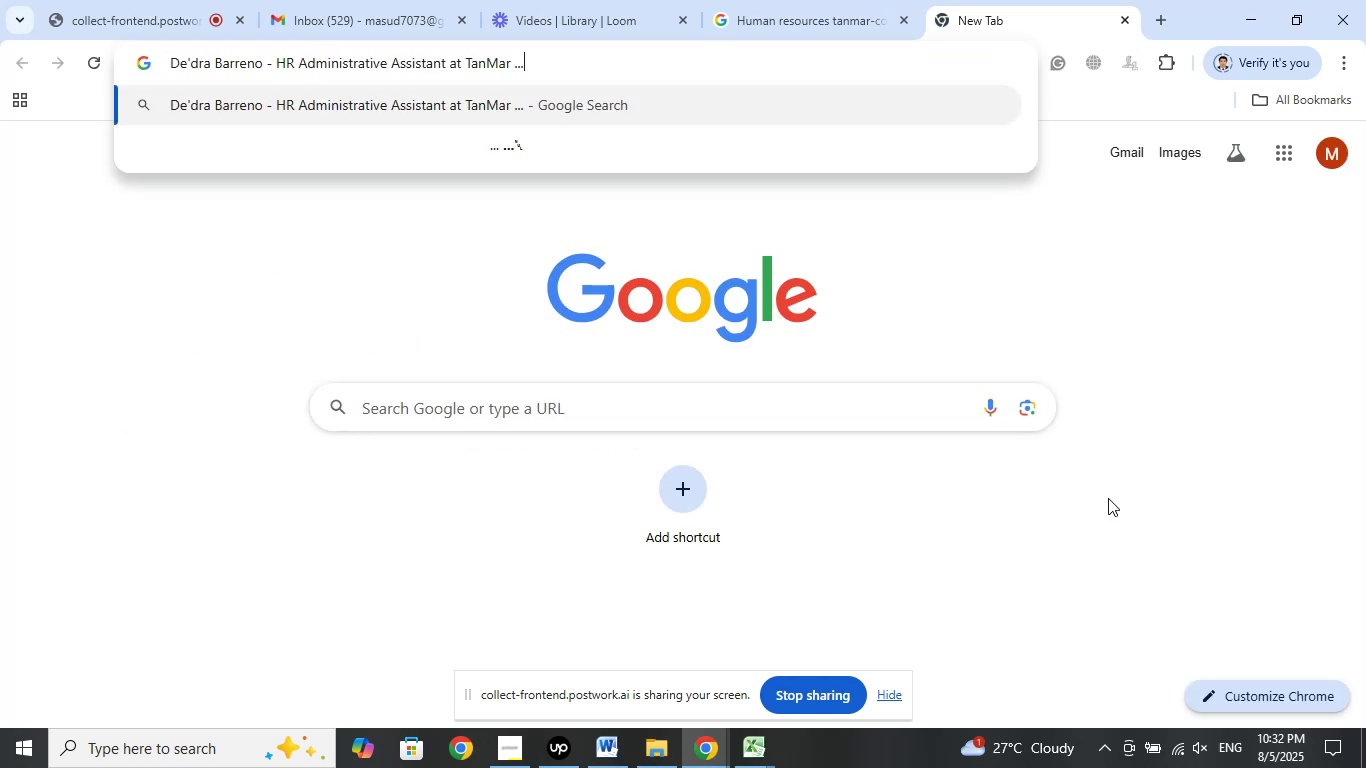 
key(Backspace)
 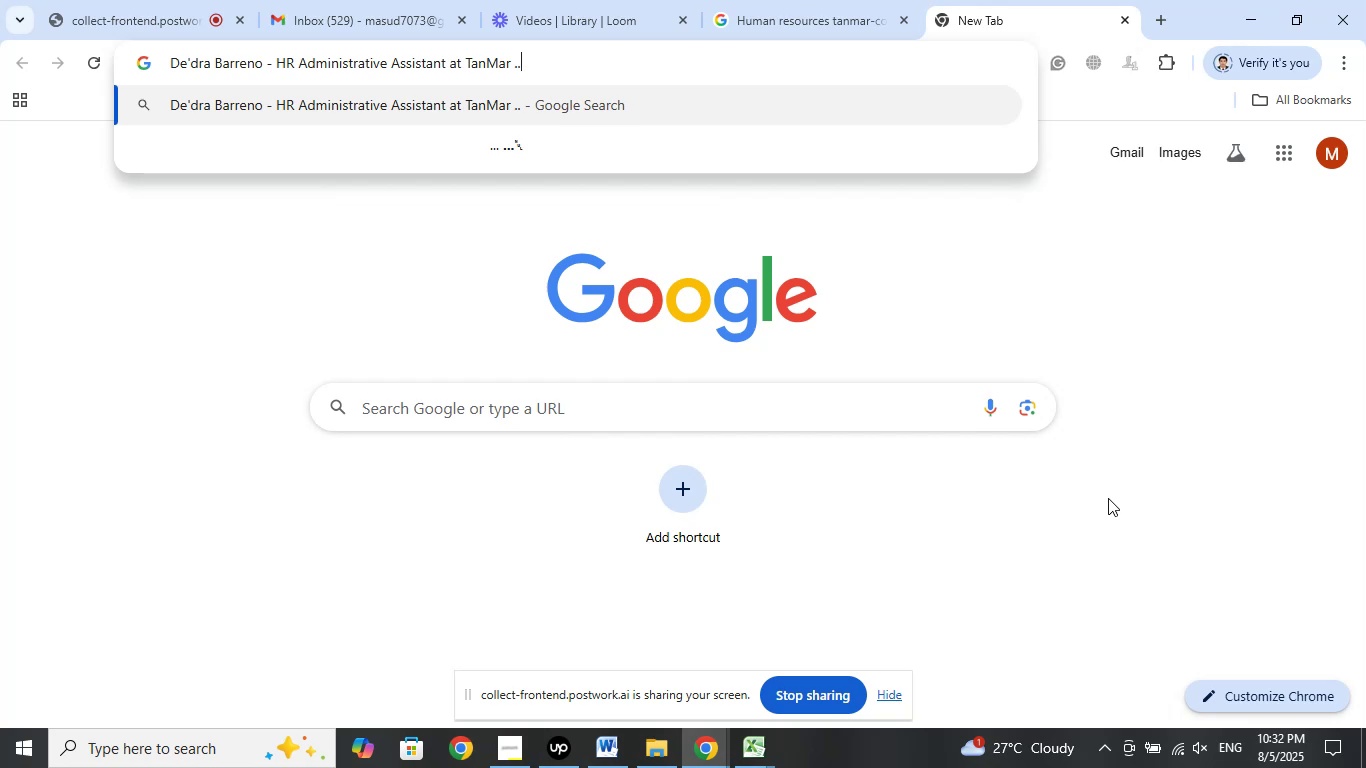 
key(Backspace)
 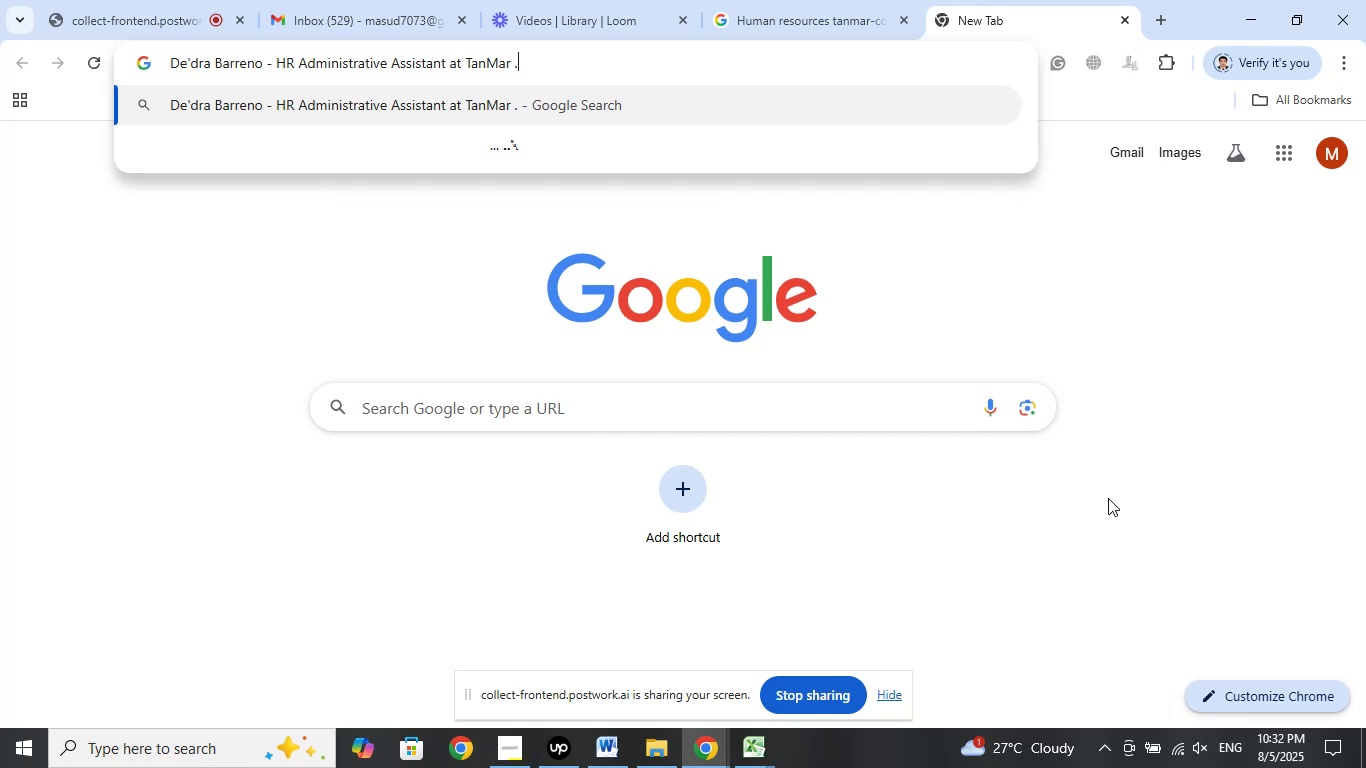 
key(Backspace)
 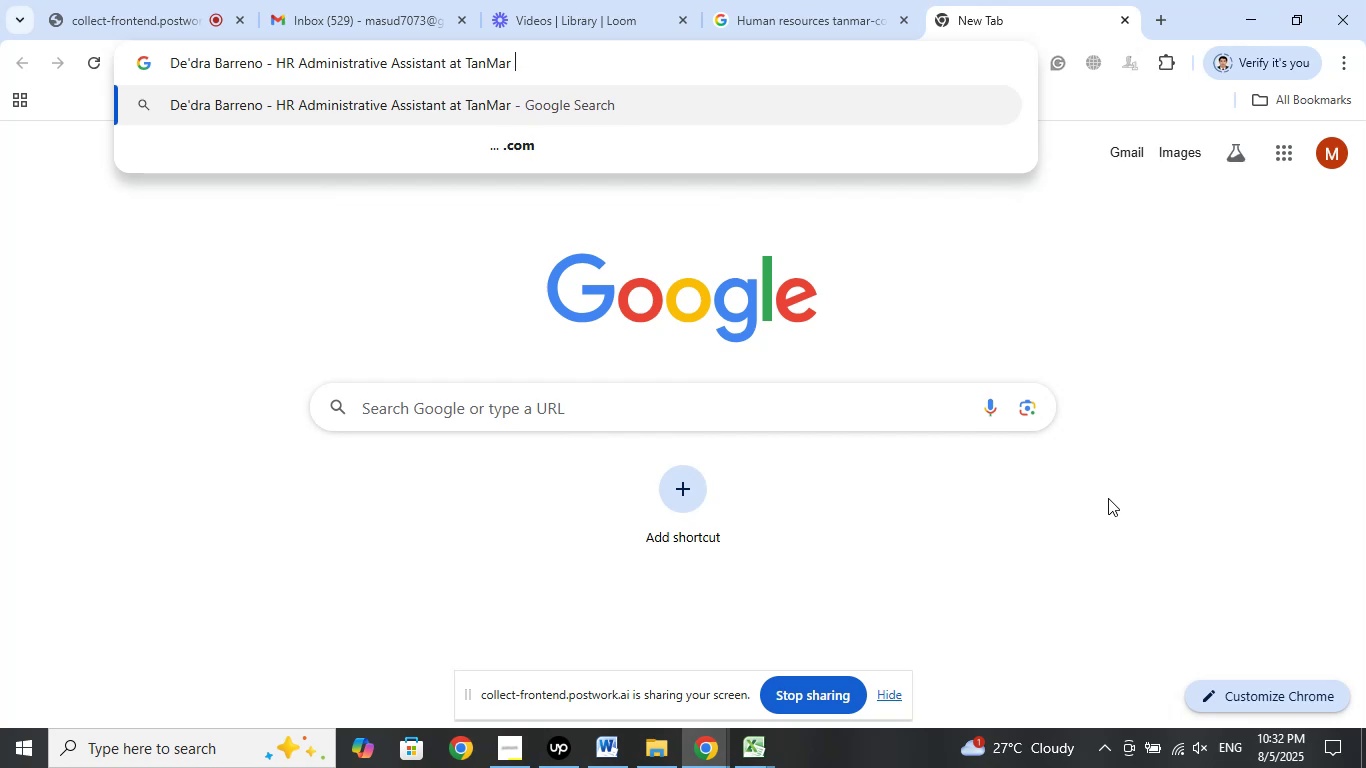 
key(Backspace)
 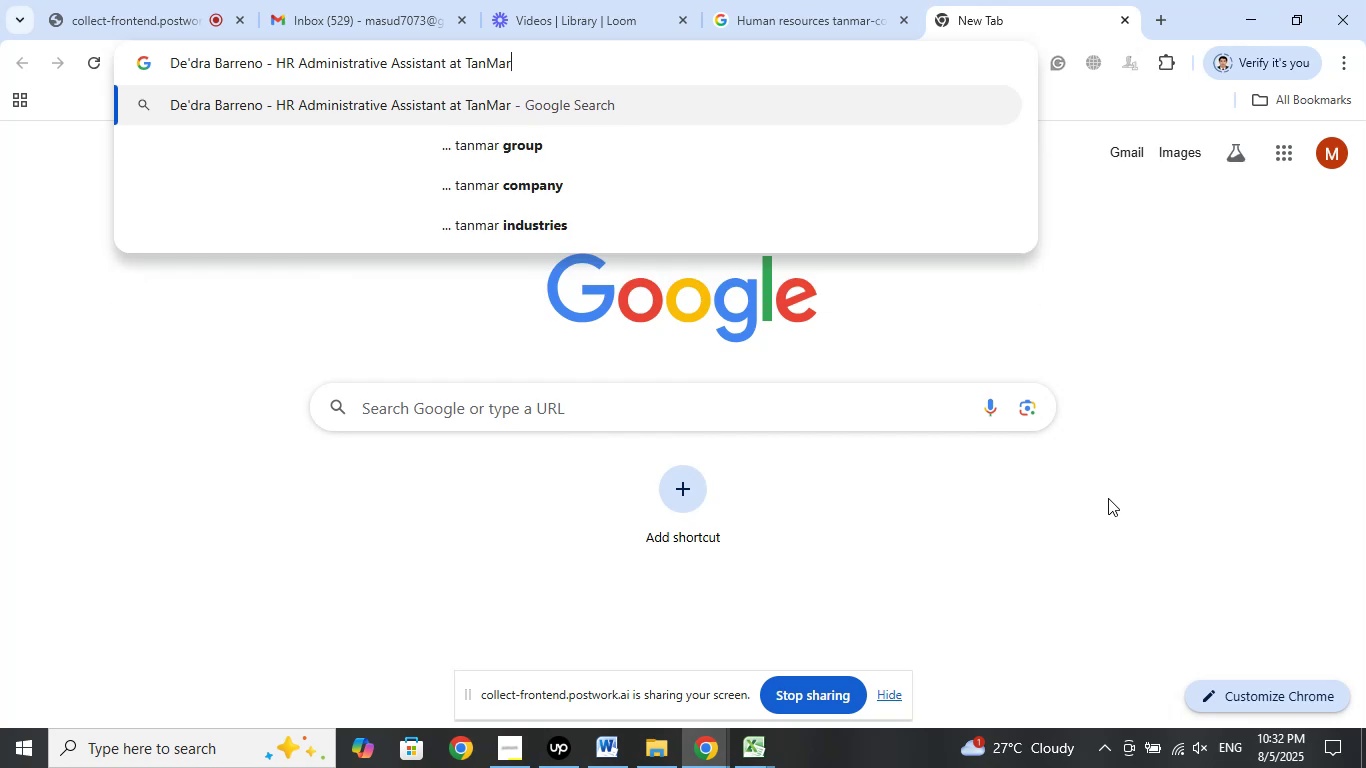 
key(A)
 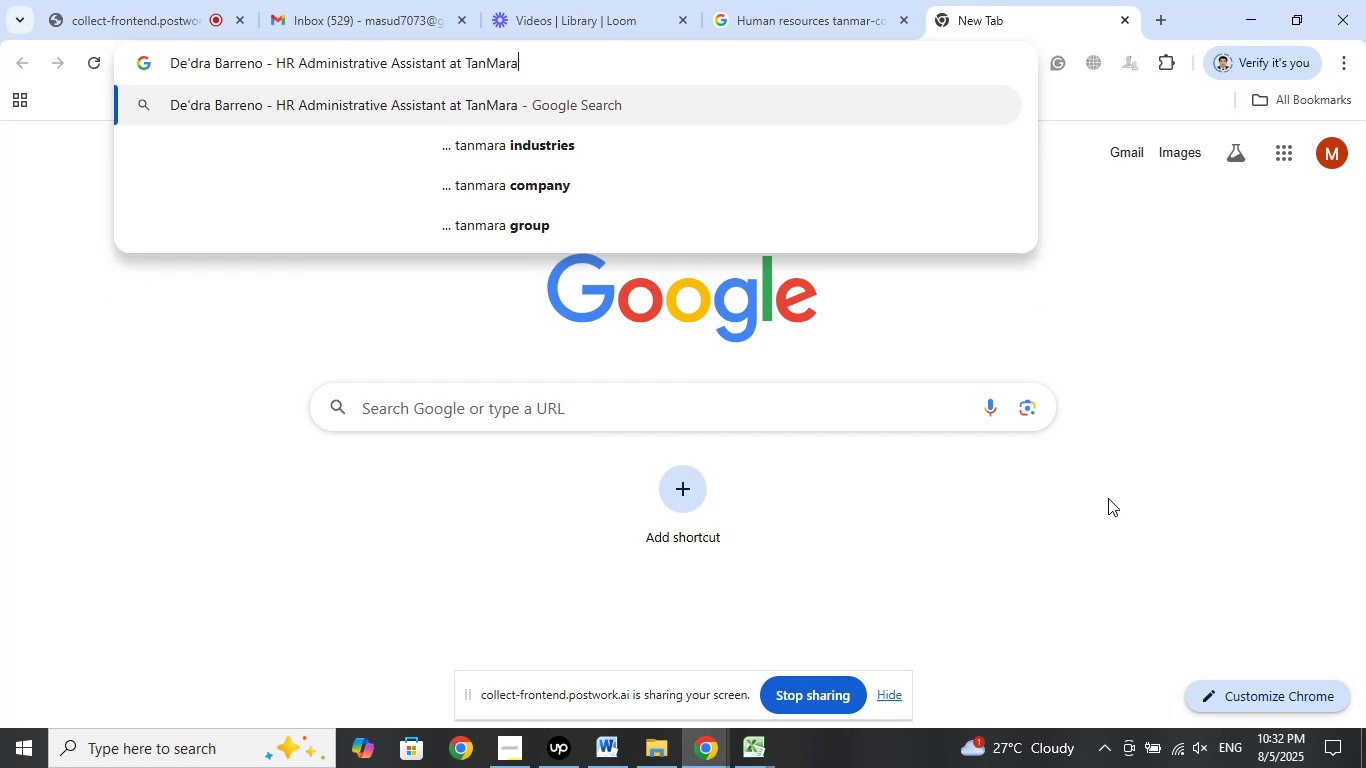 
key(ArrowLeft)
 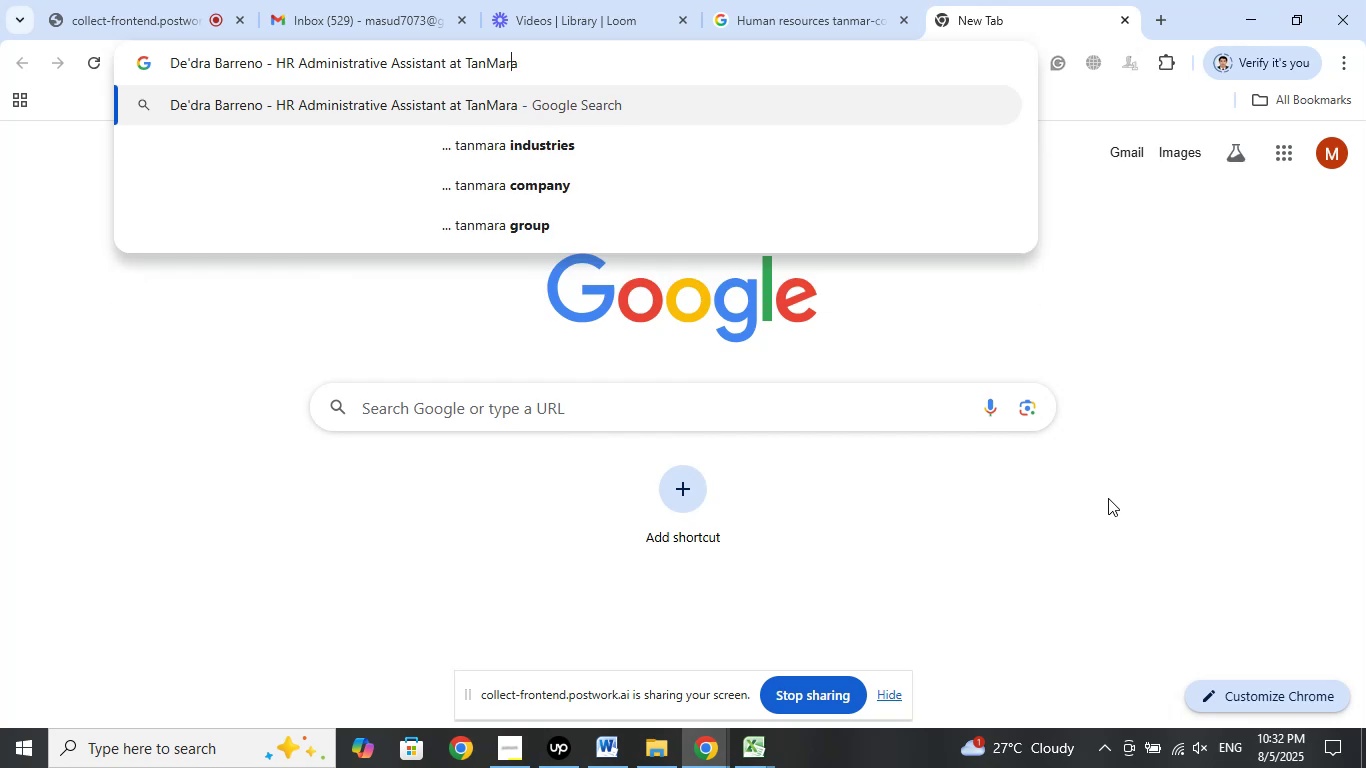 
key(ArrowLeft)
 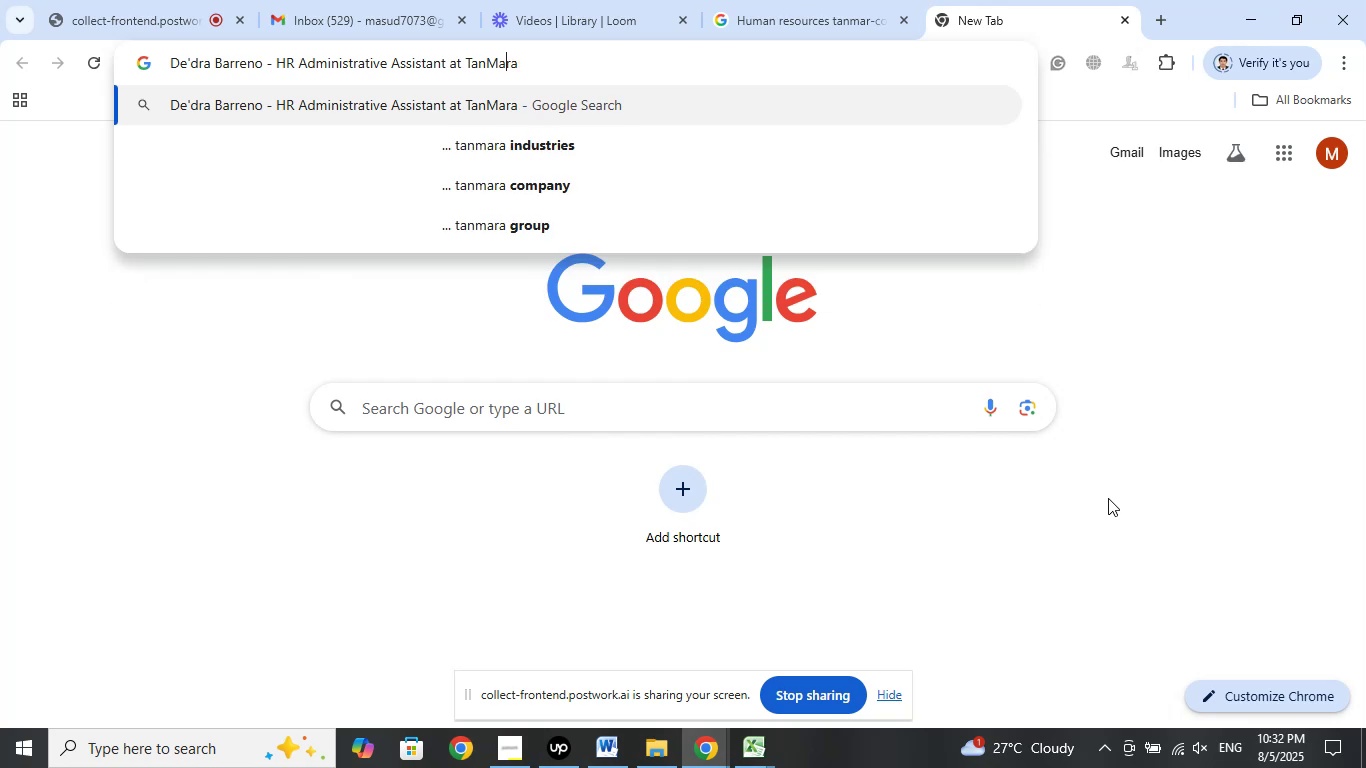 
key(ArrowLeft)
 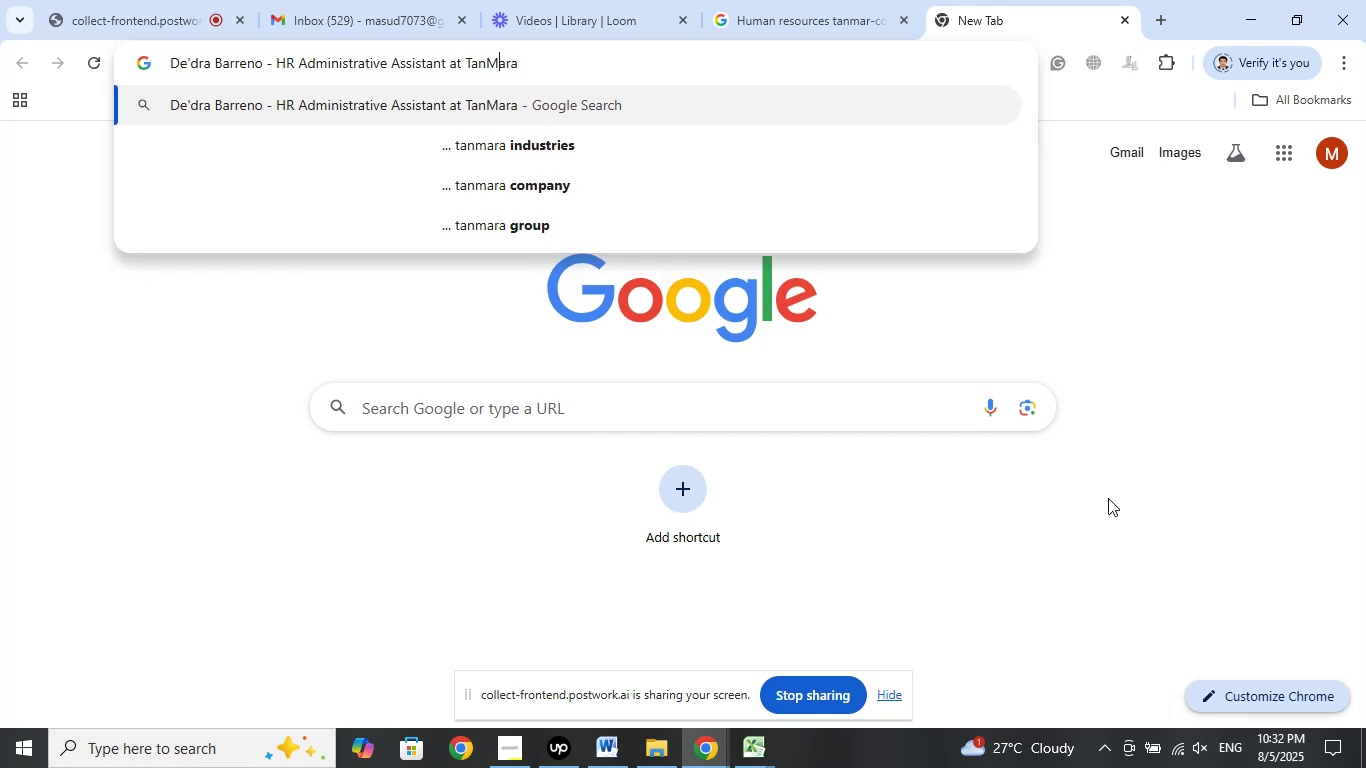 
key(ArrowLeft)
 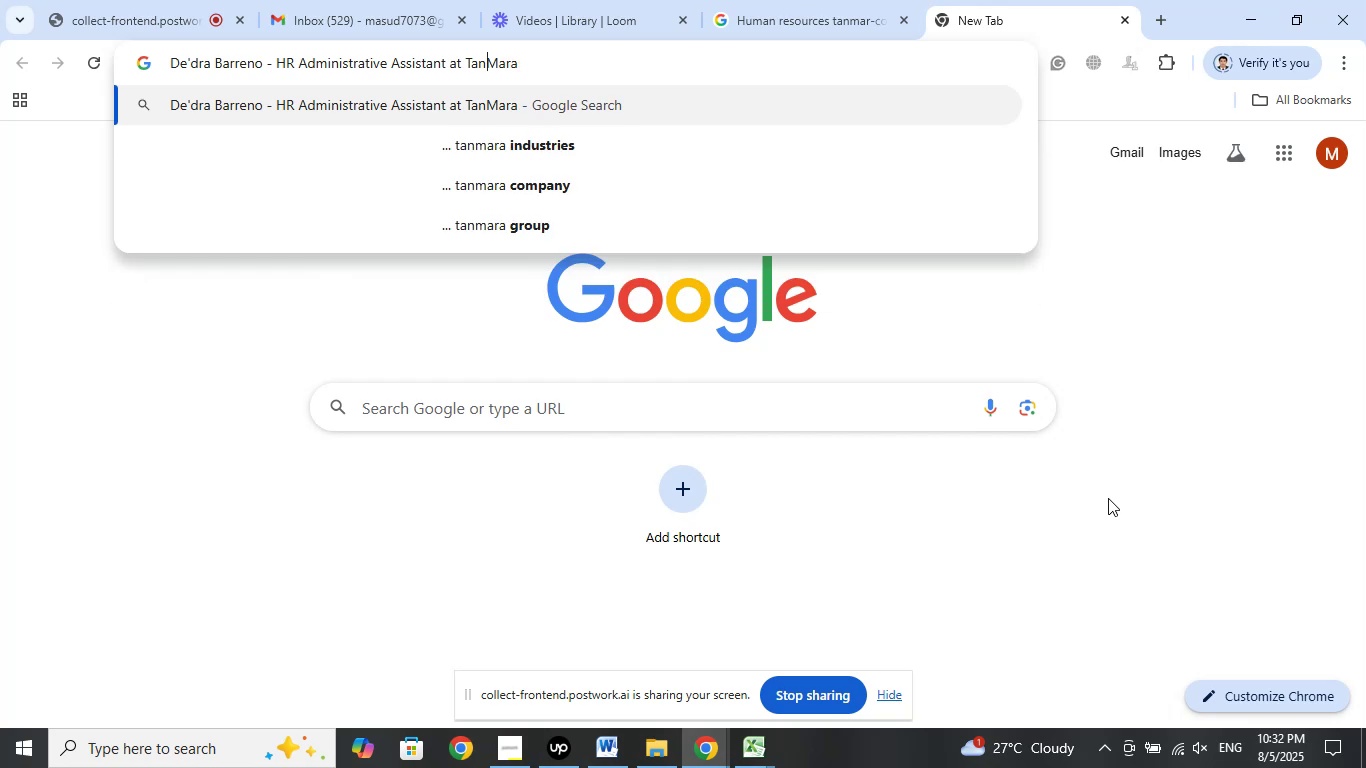 
key(ArrowLeft)
 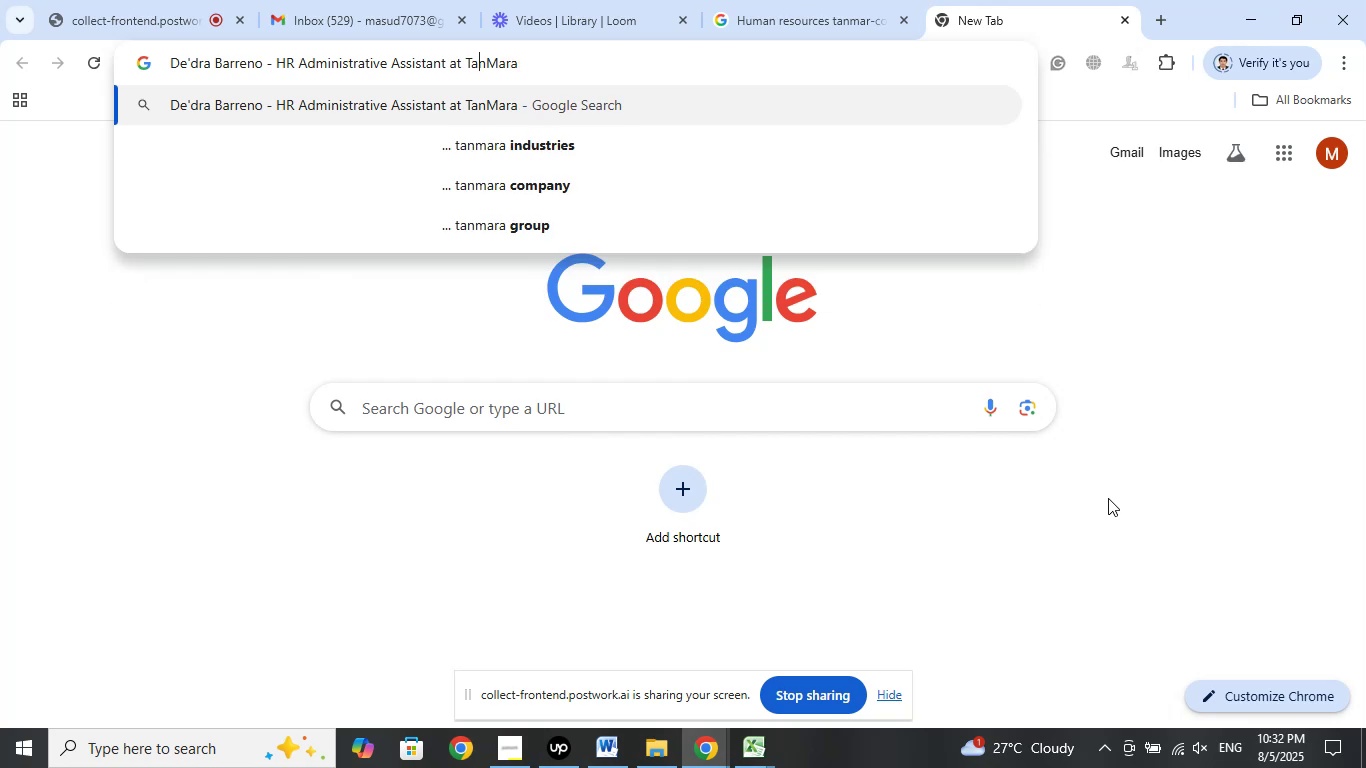 
key(ArrowLeft)
 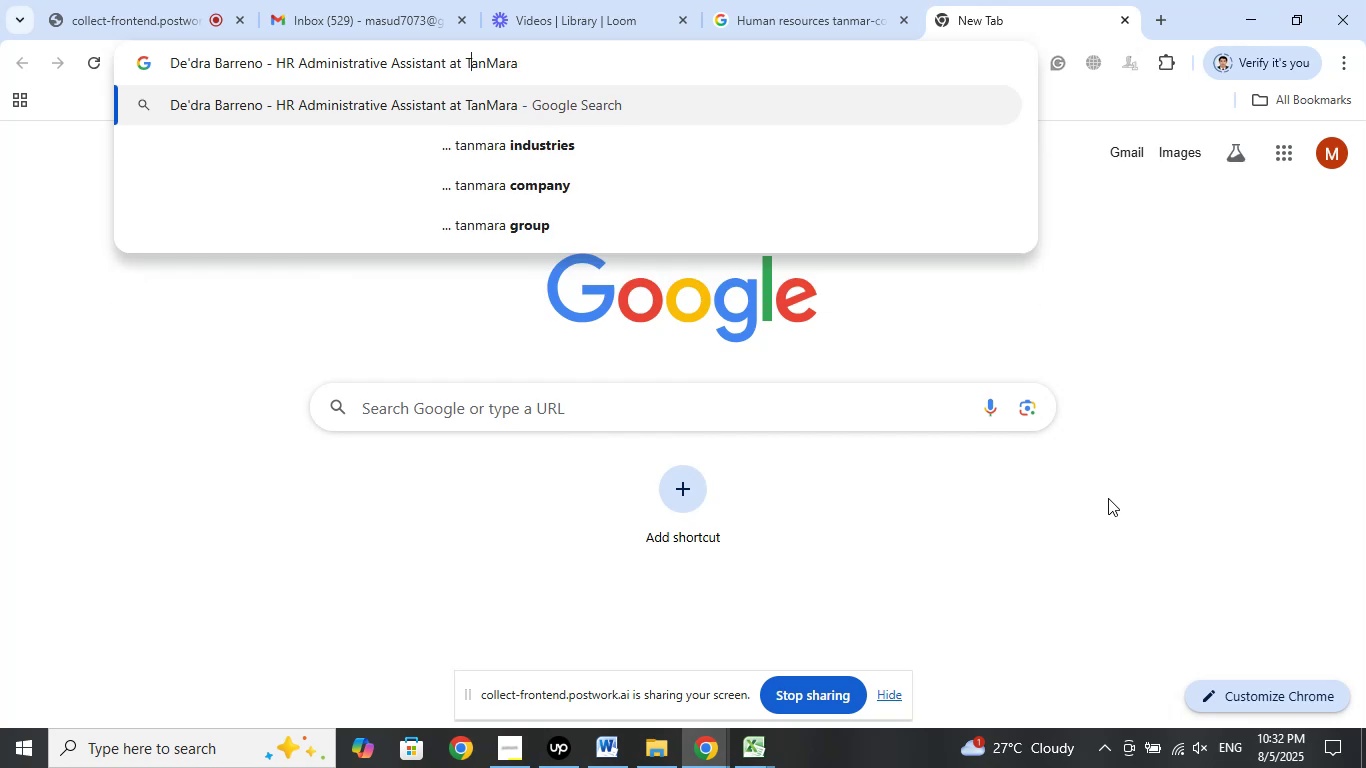 
key(ArrowLeft)
 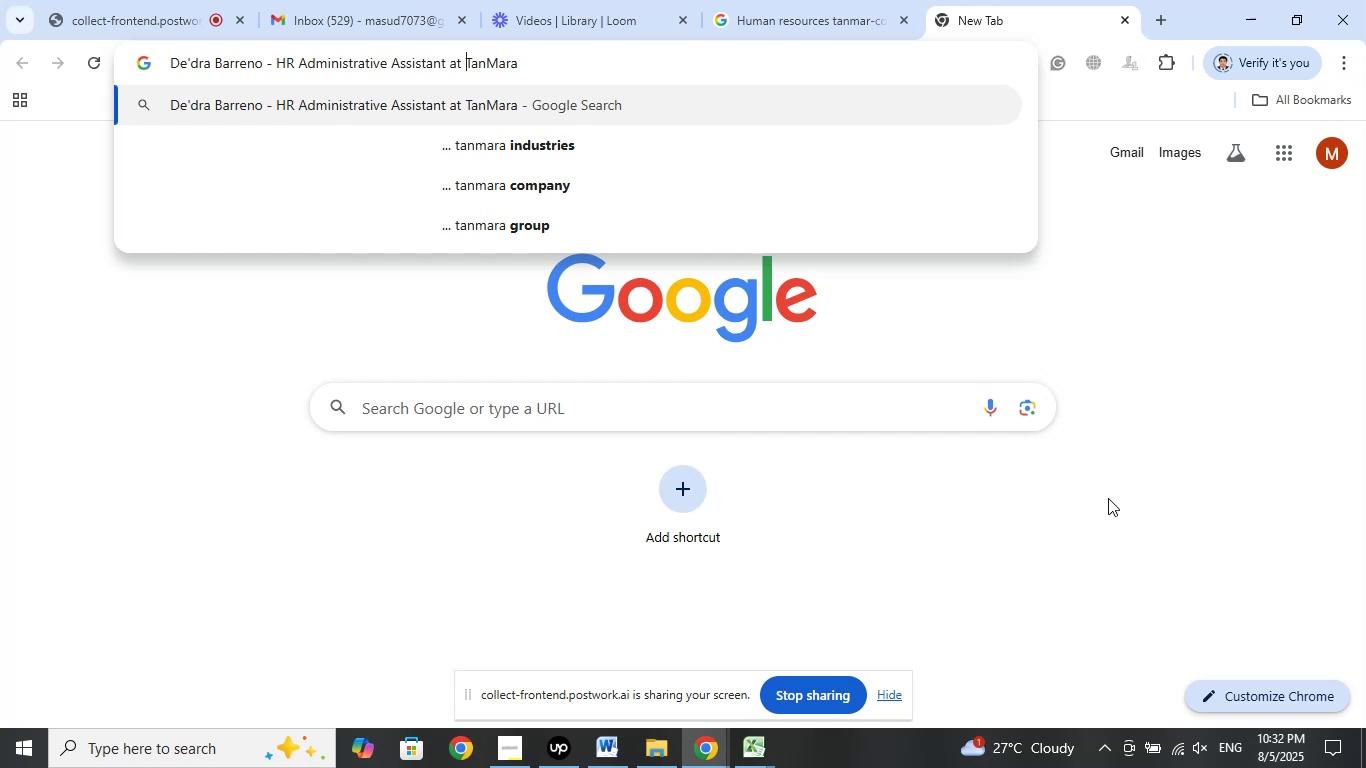 
hold_key(key=ArrowLeft, duration=1.01)
 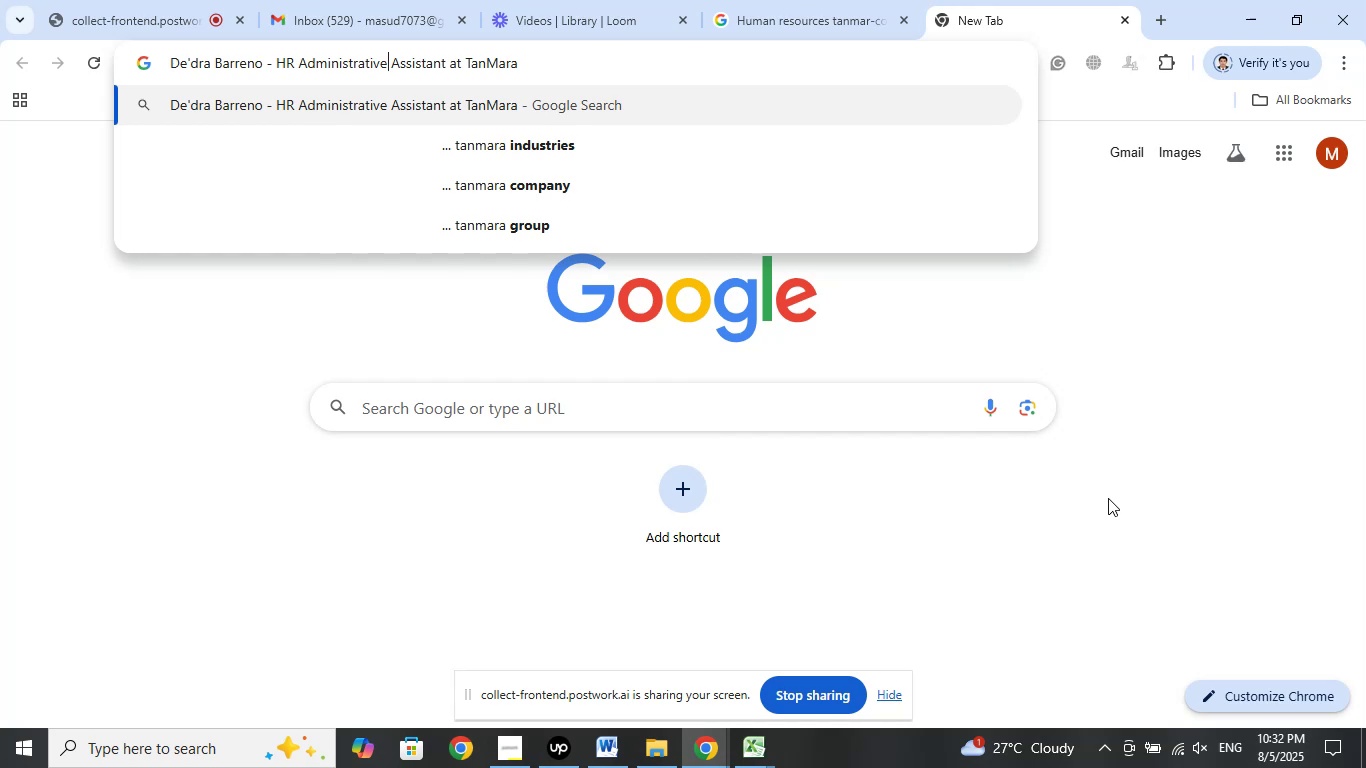 
key(ArrowLeft)
 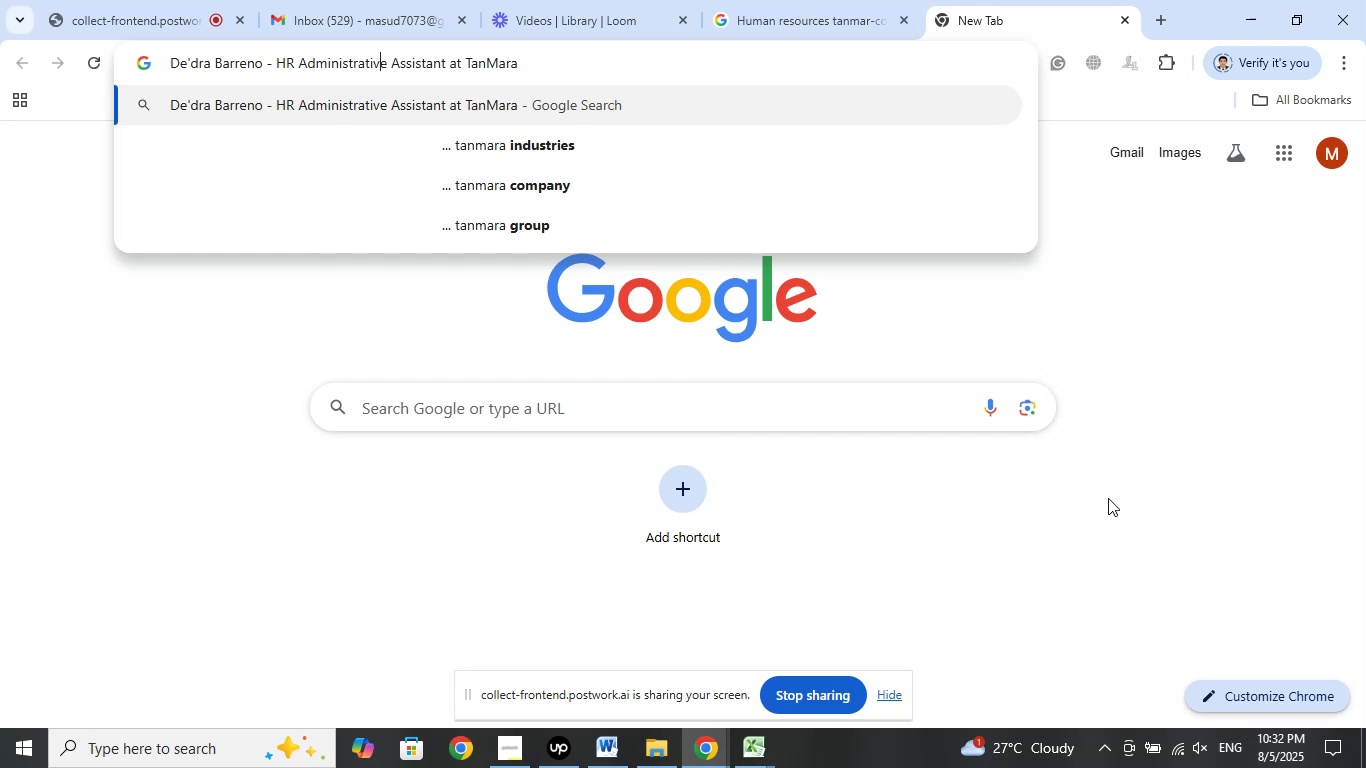 
key(ArrowLeft)
 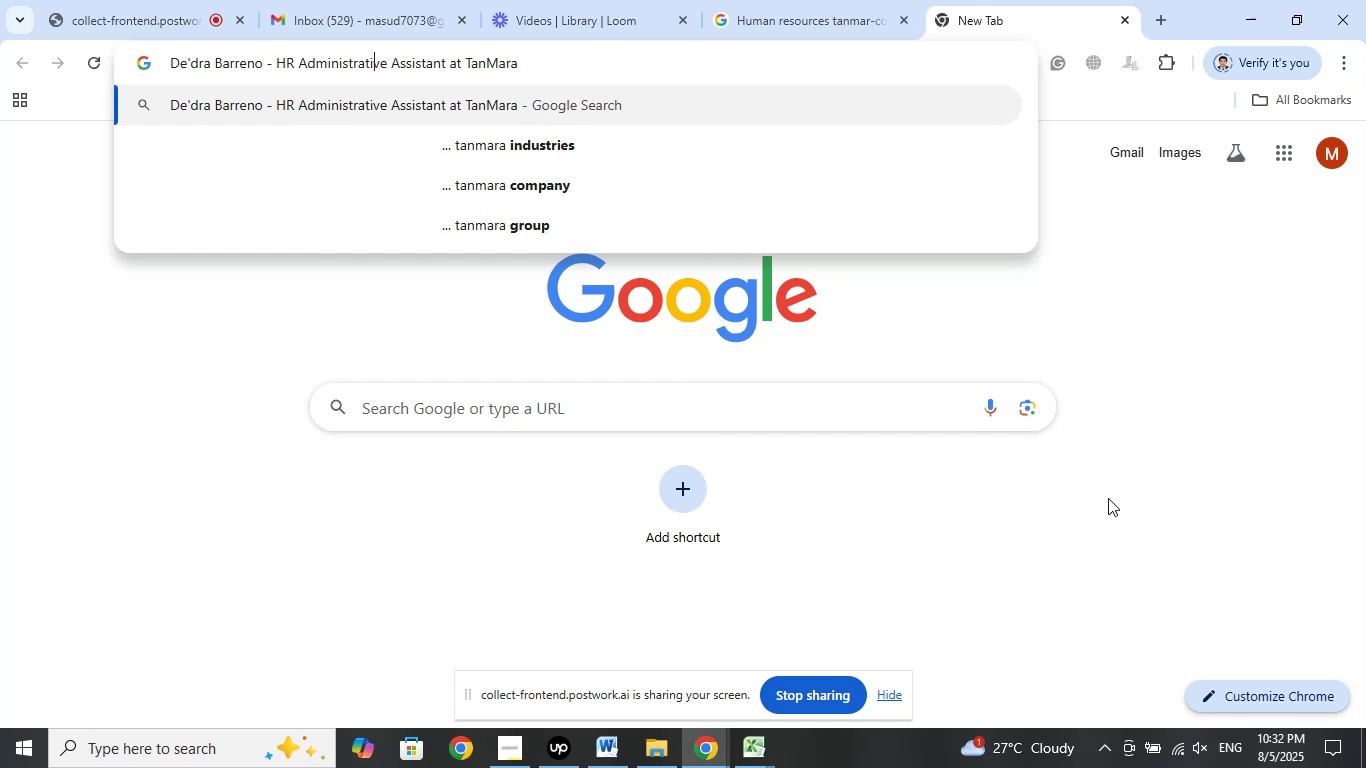 
key(ArrowLeft)
 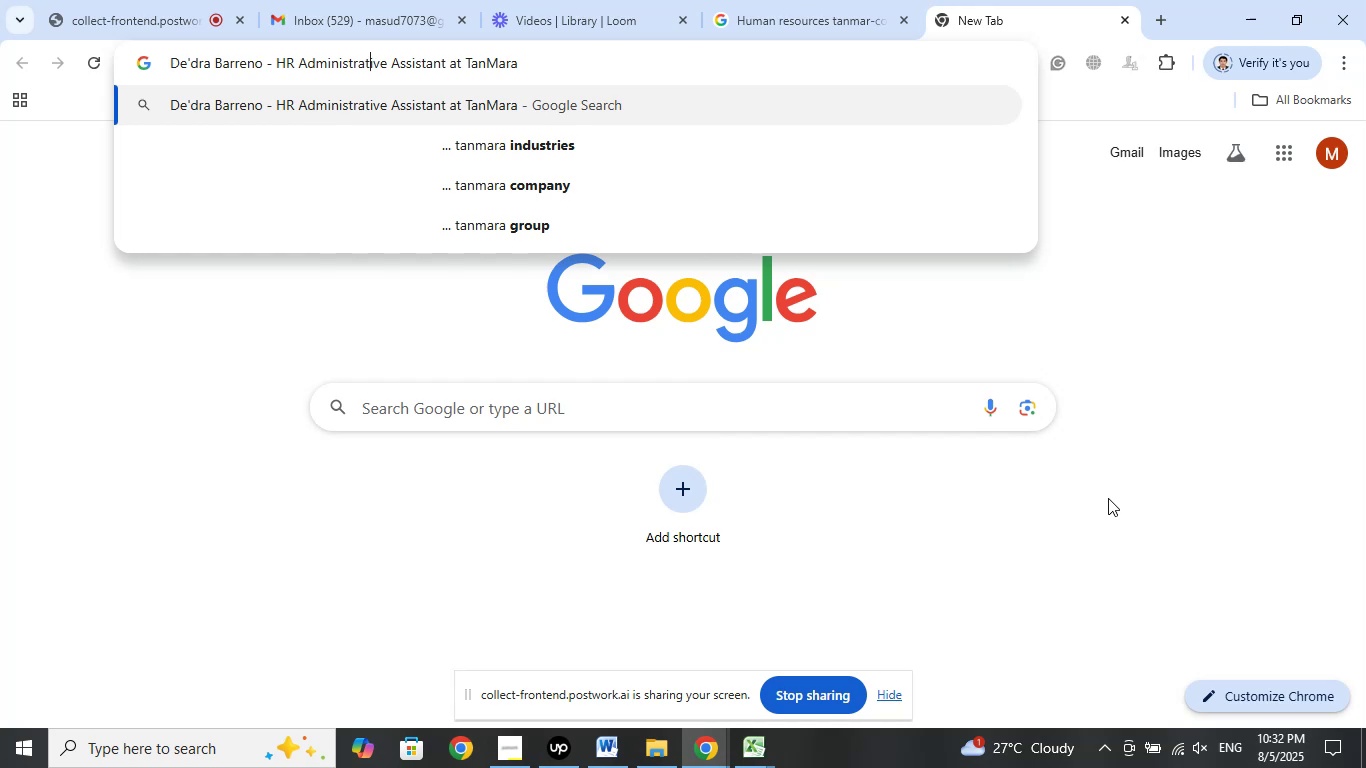 
key(ArrowLeft)
 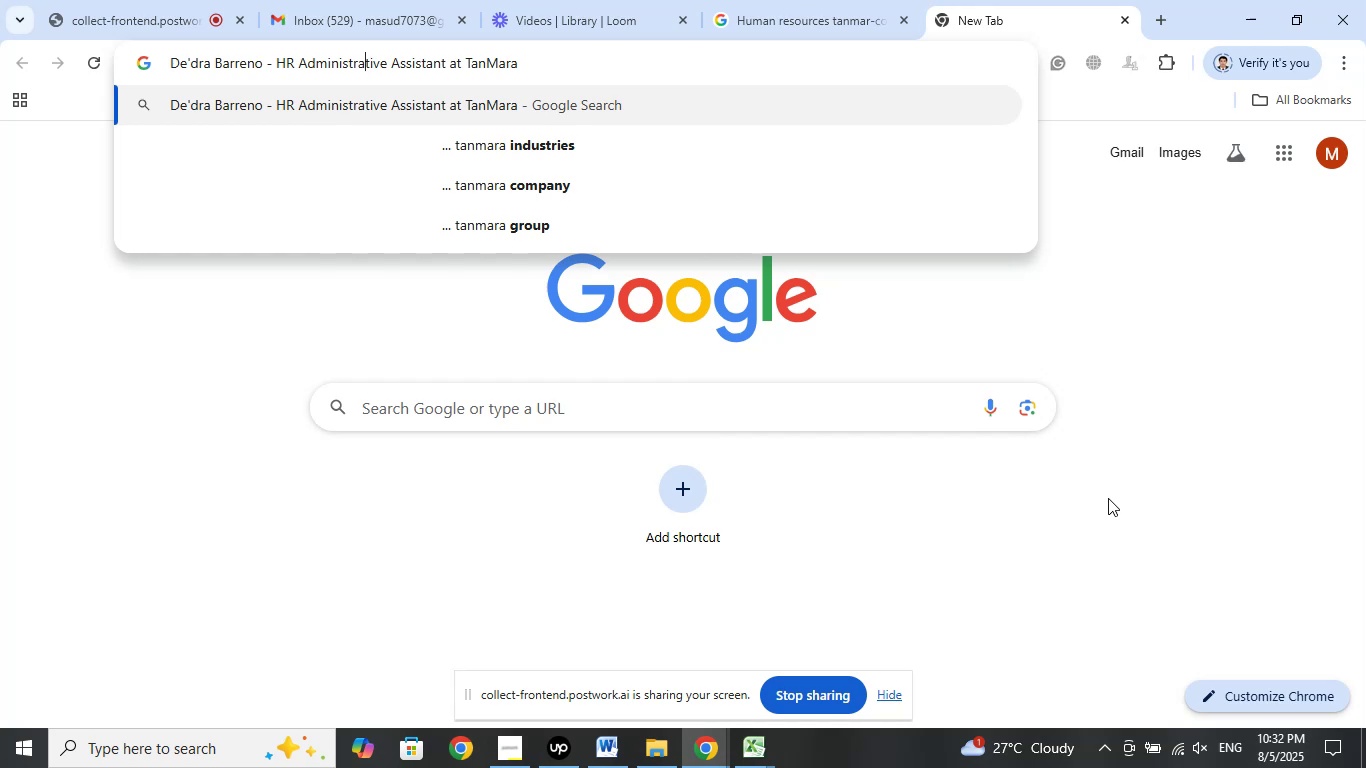 
key(ArrowLeft)
 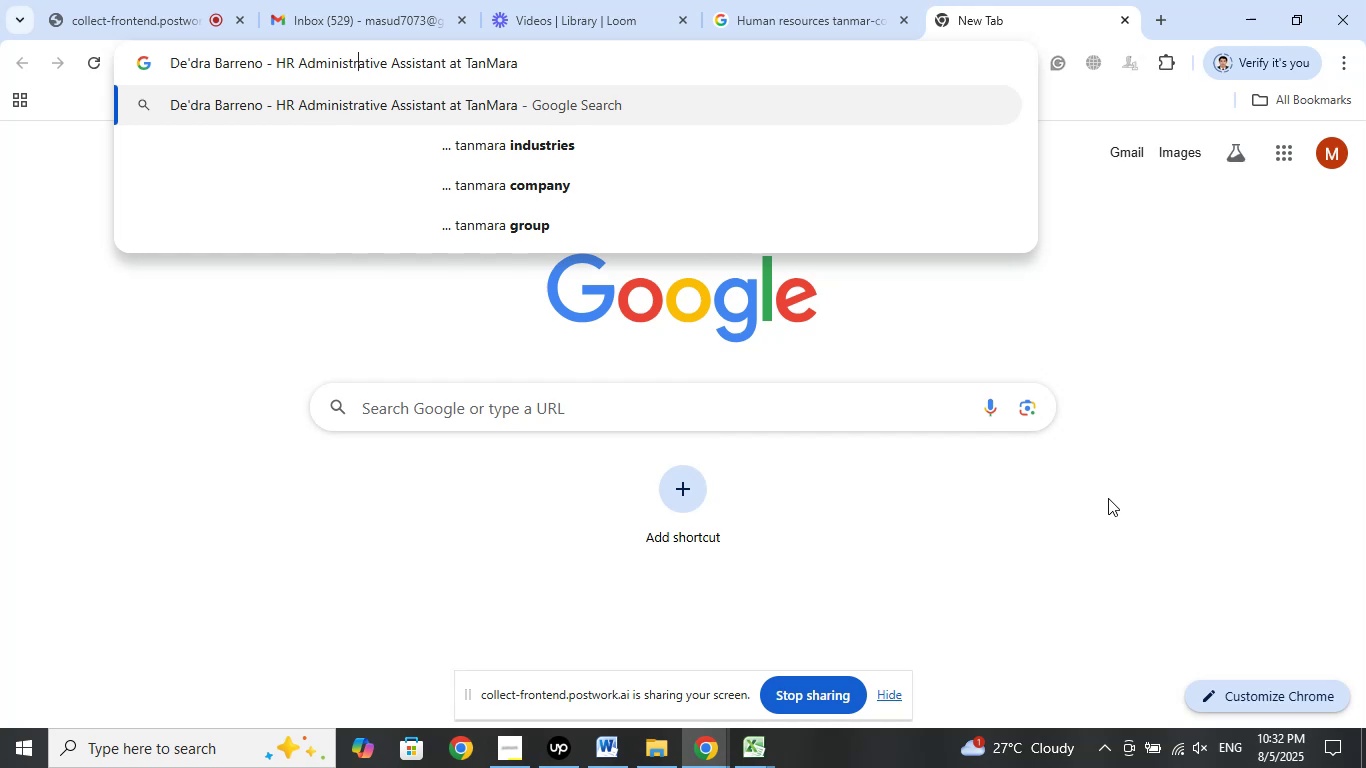 
key(ArrowLeft)
 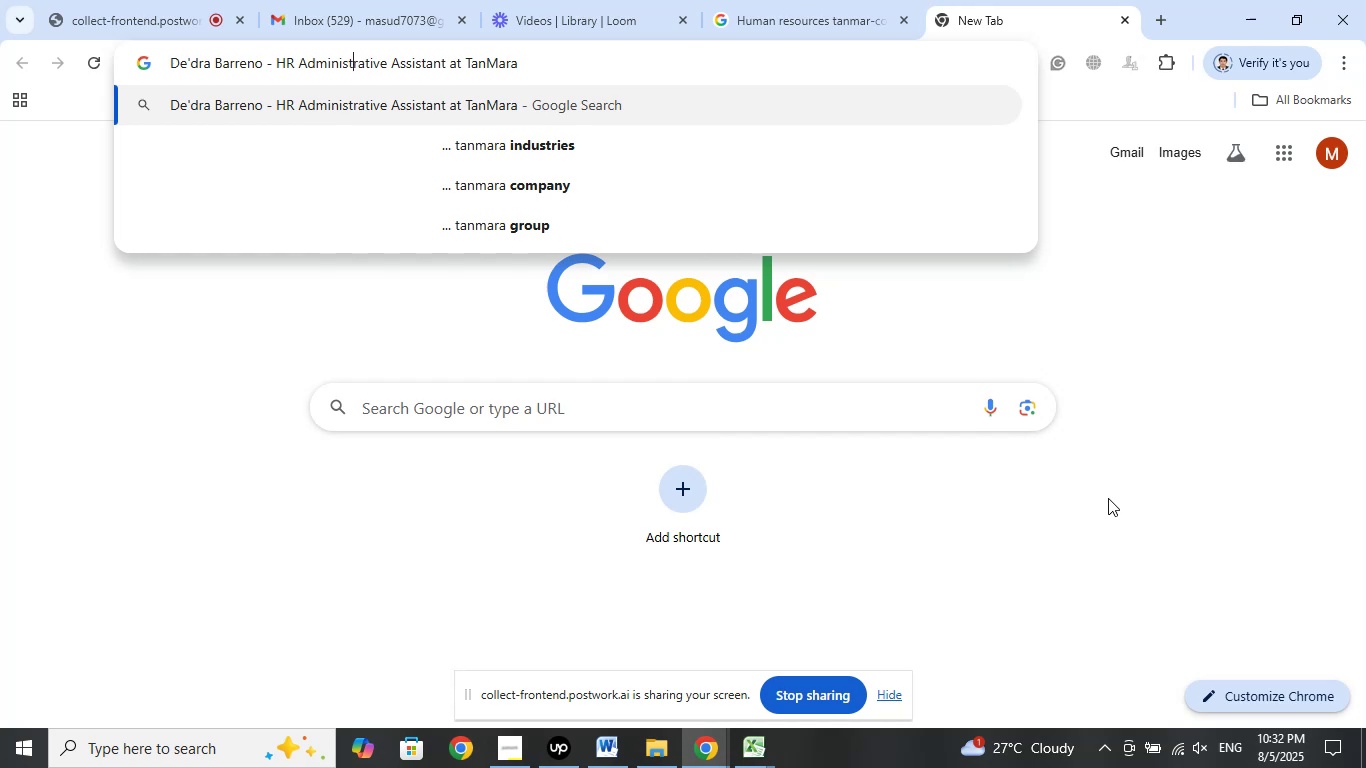 
key(ArrowLeft)
 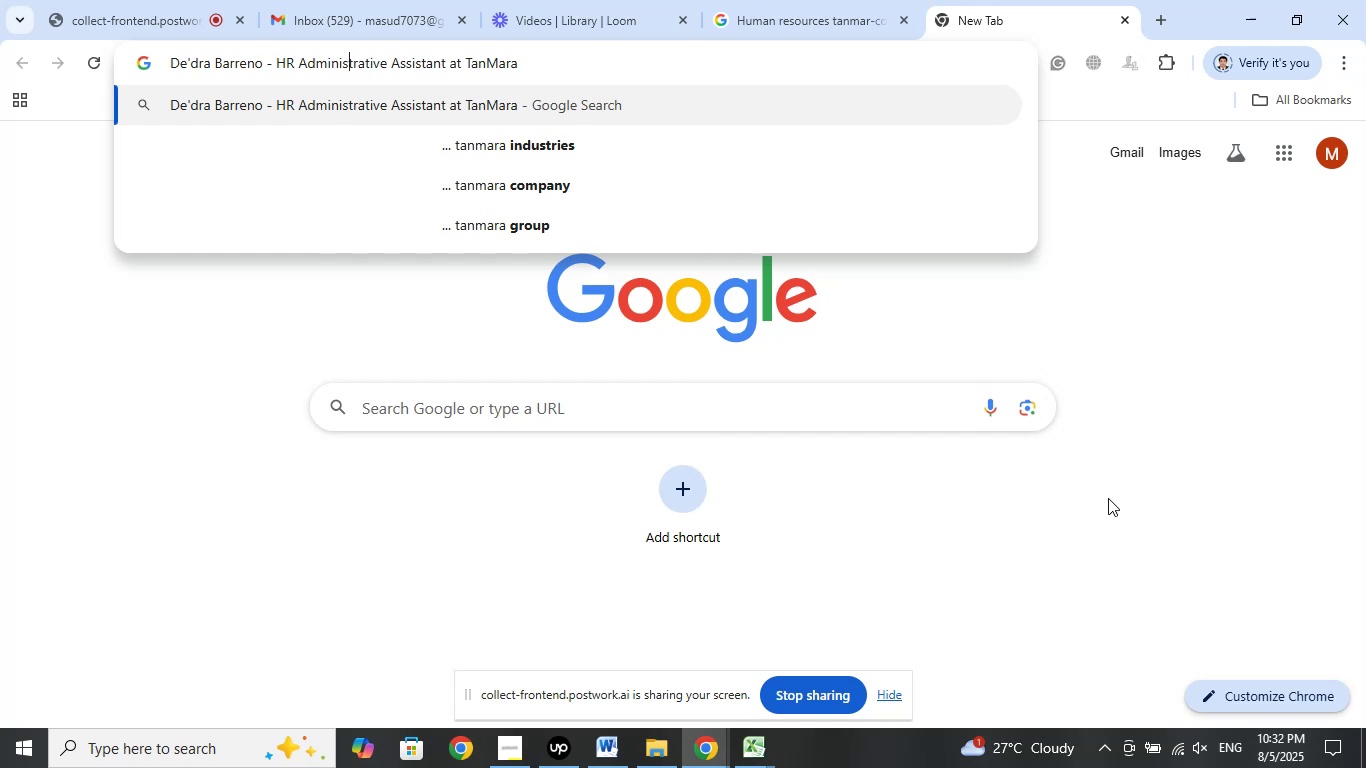 
key(ArrowLeft)
 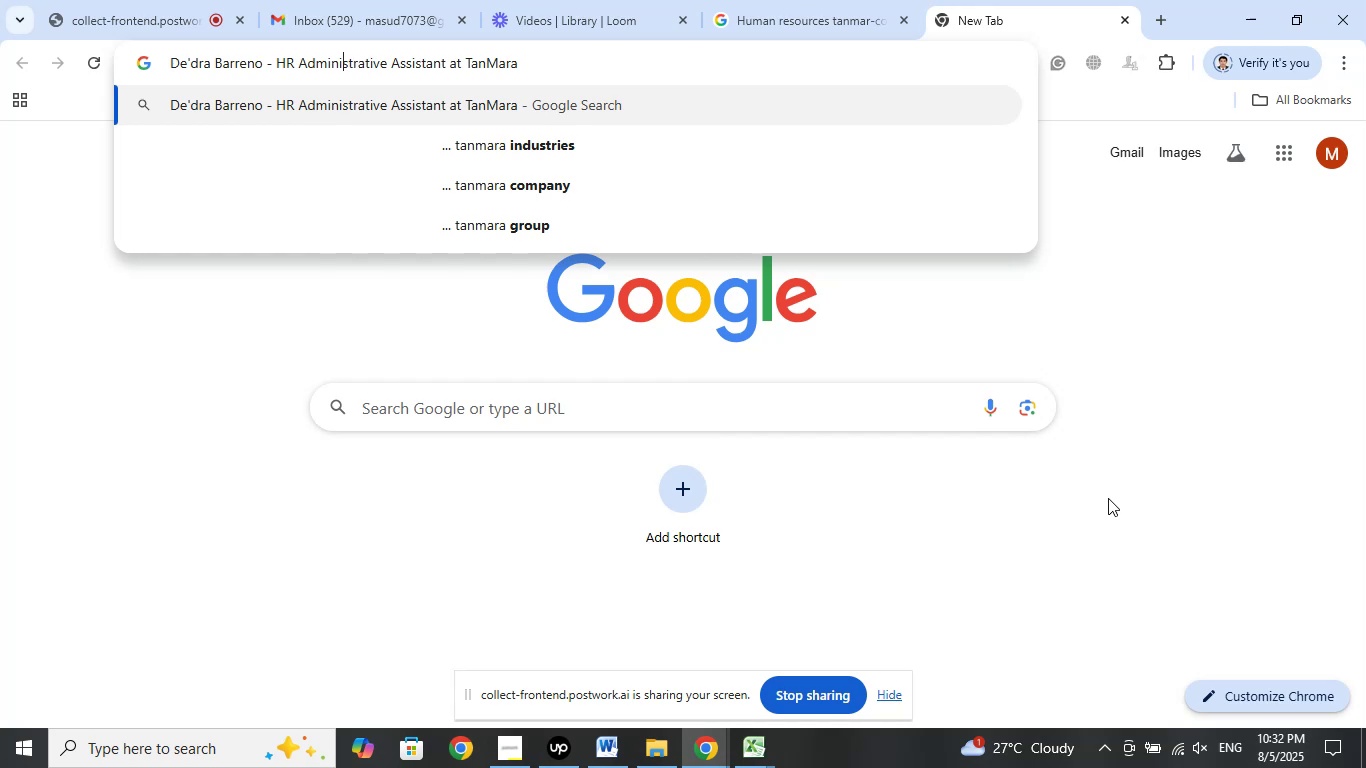 
key(ArrowLeft)
 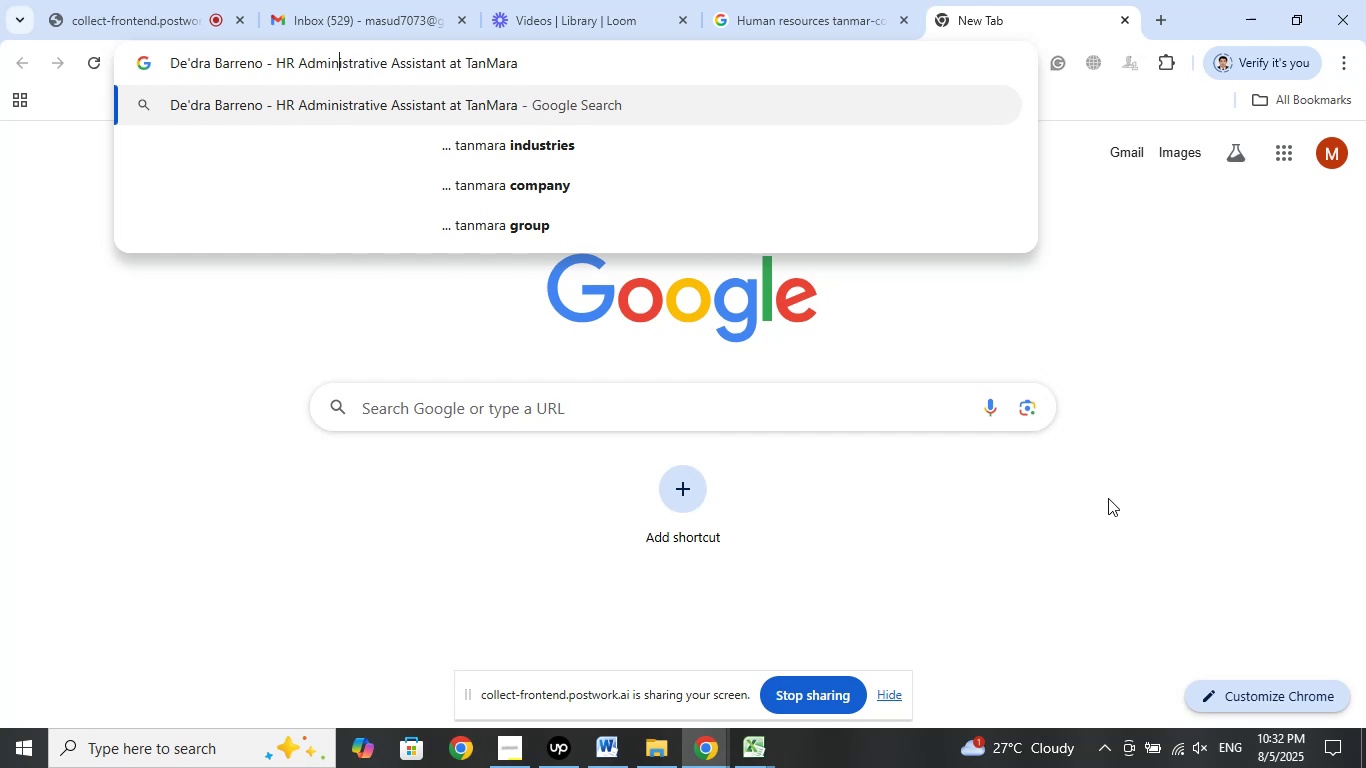 
key(ArrowLeft)
 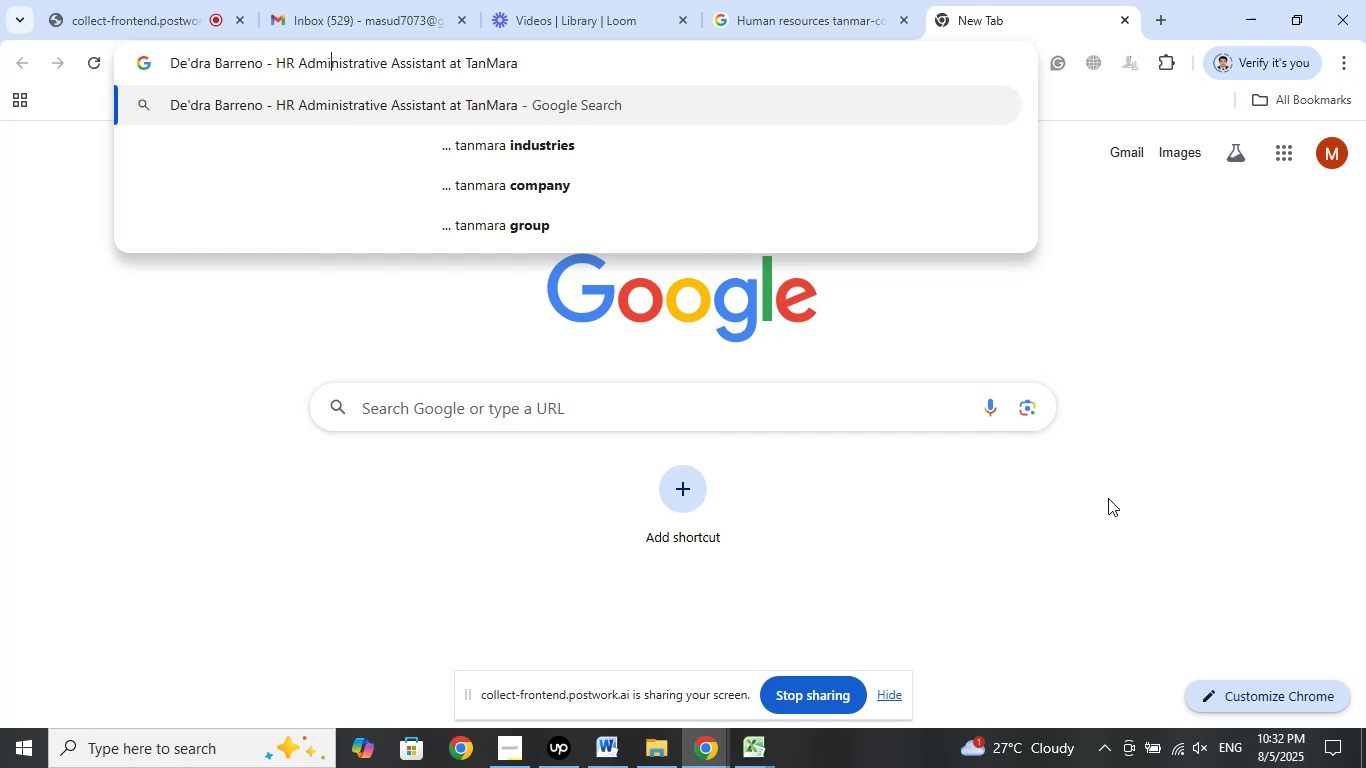 
key(ArrowLeft)
 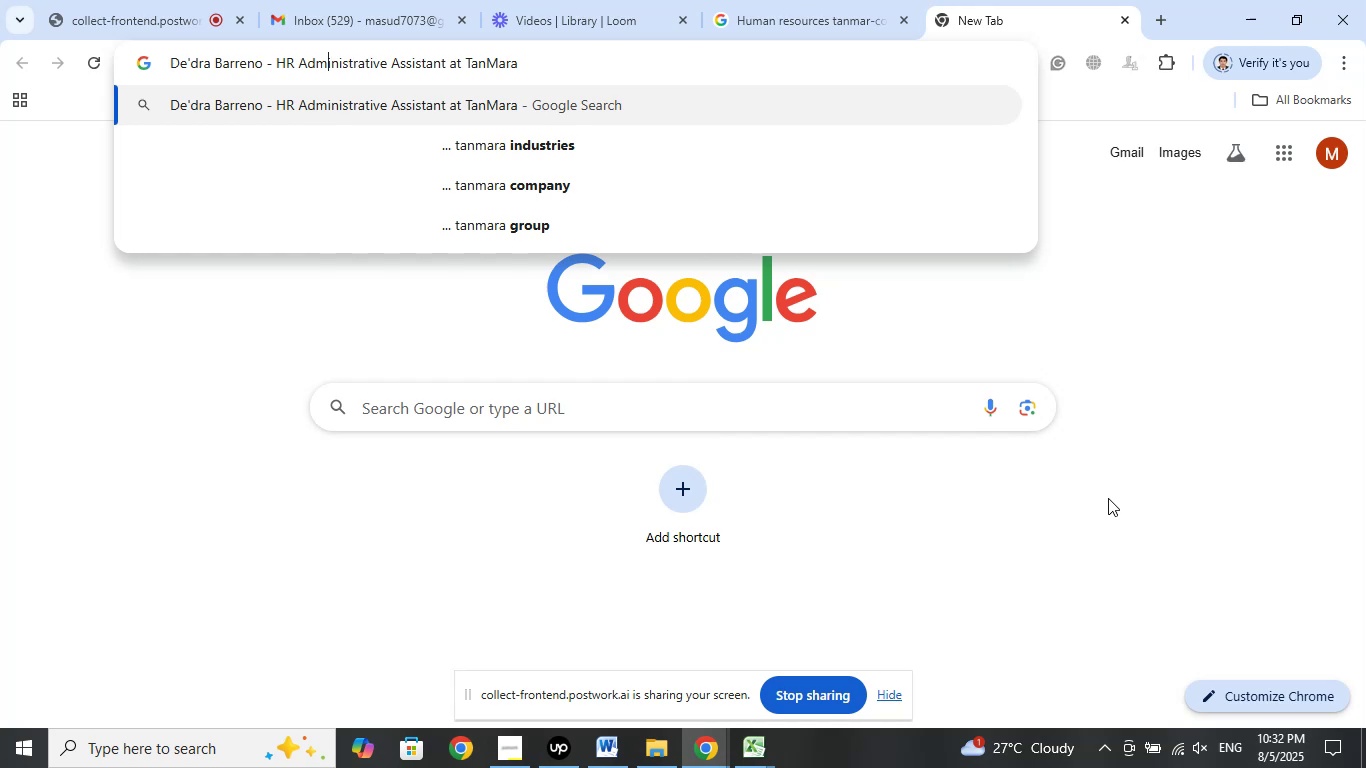 
key(ArrowLeft)
 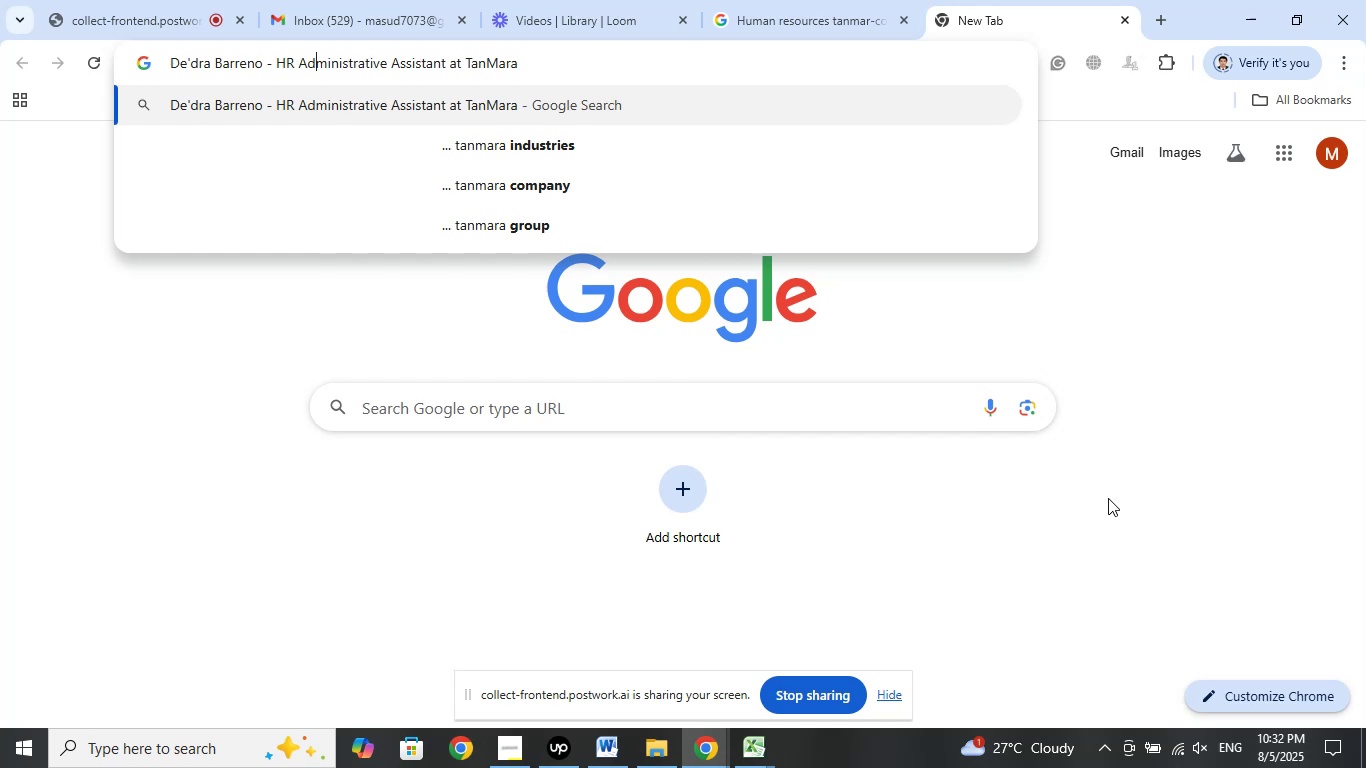 
key(ArrowLeft)
 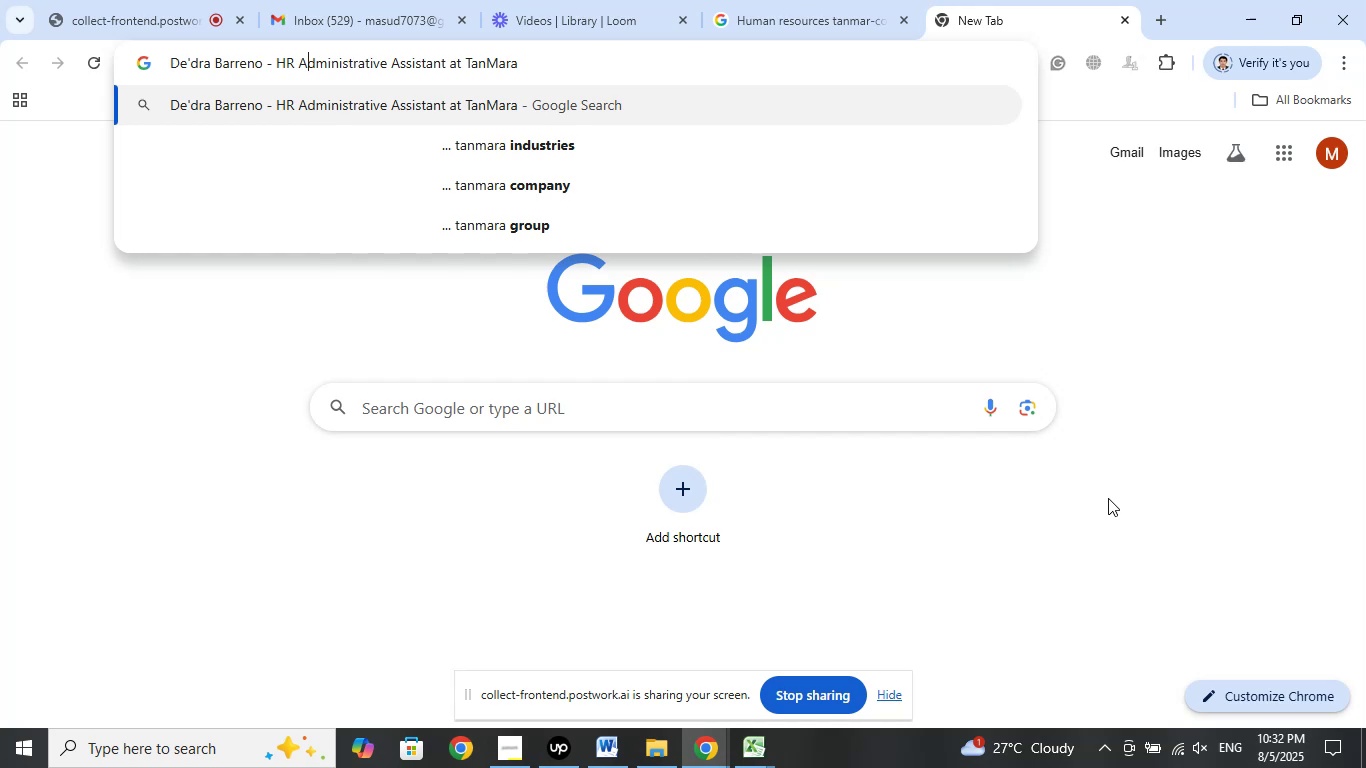 
key(ArrowLeft)
 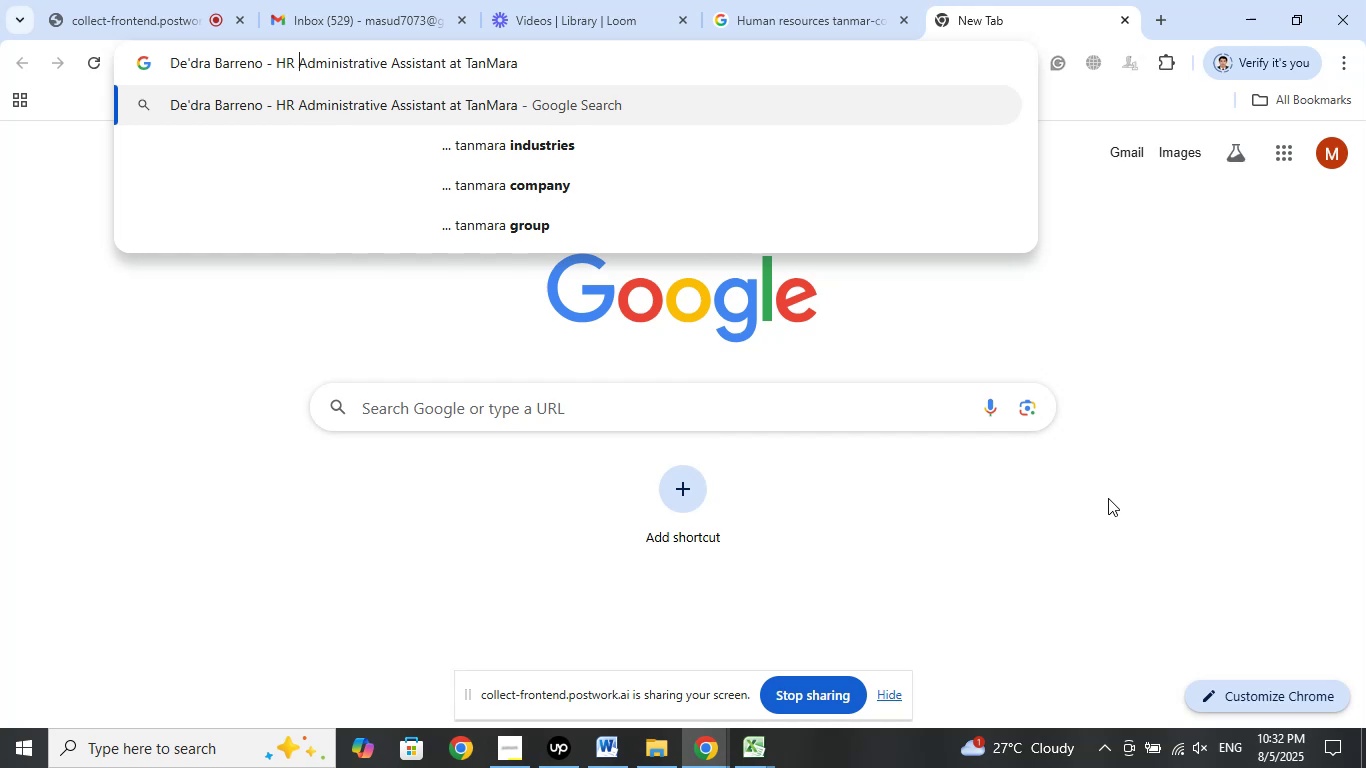 
key(ArrowLeft)
 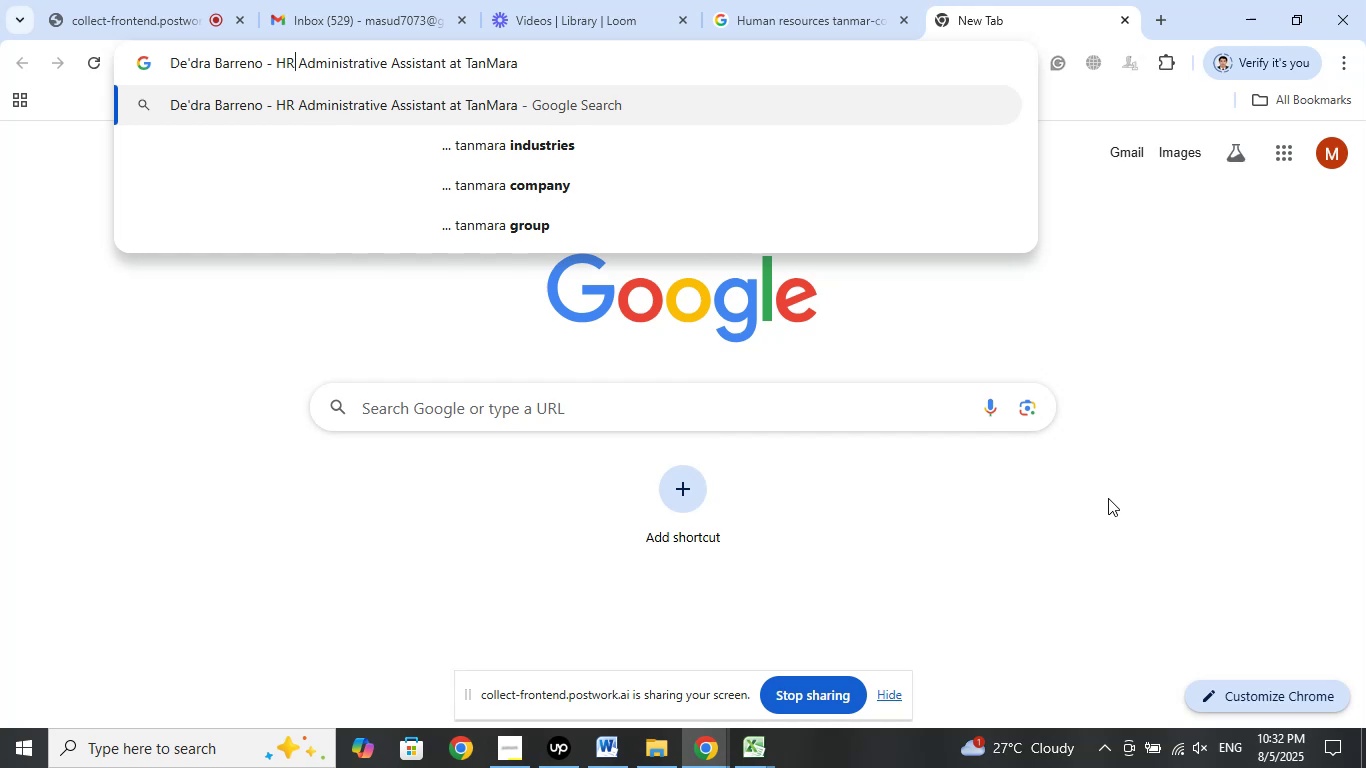 
key(ArrowLeft)
 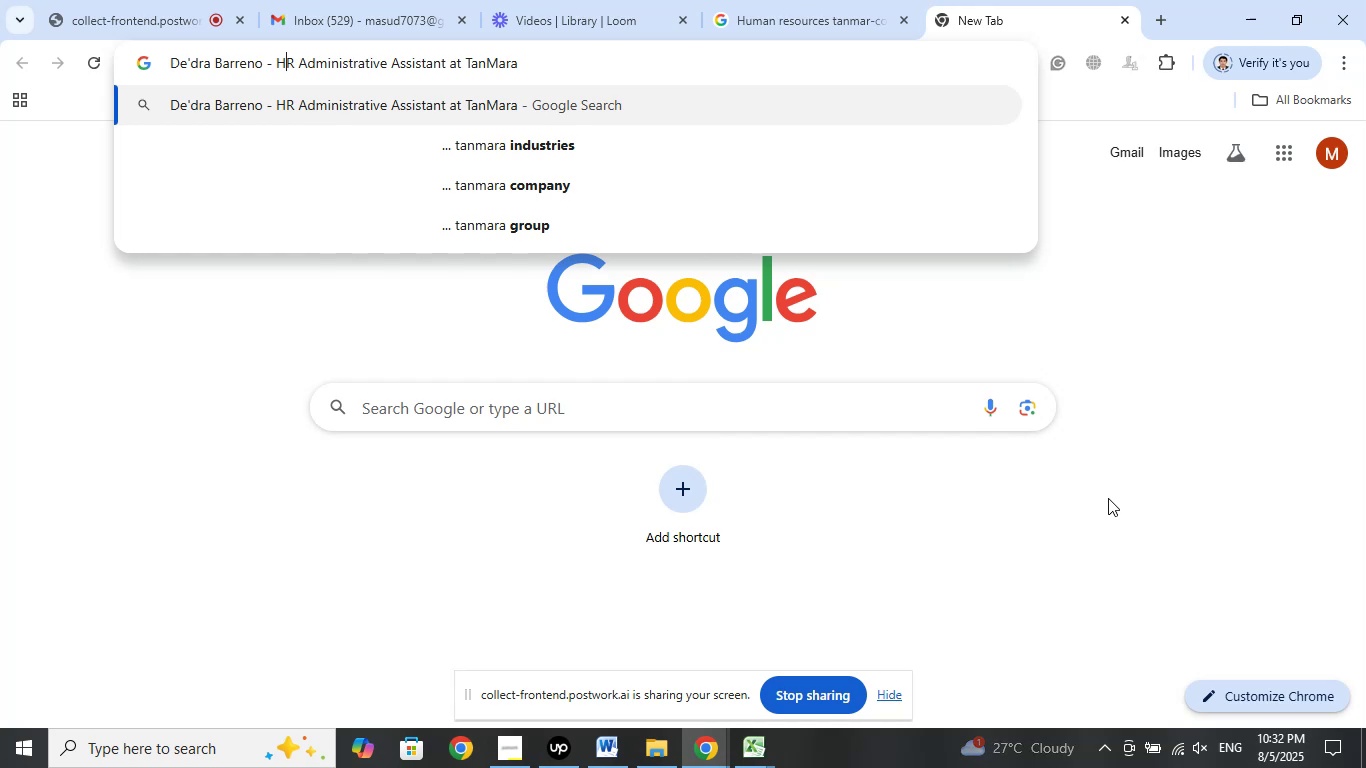 
key(ArrowLeft)
 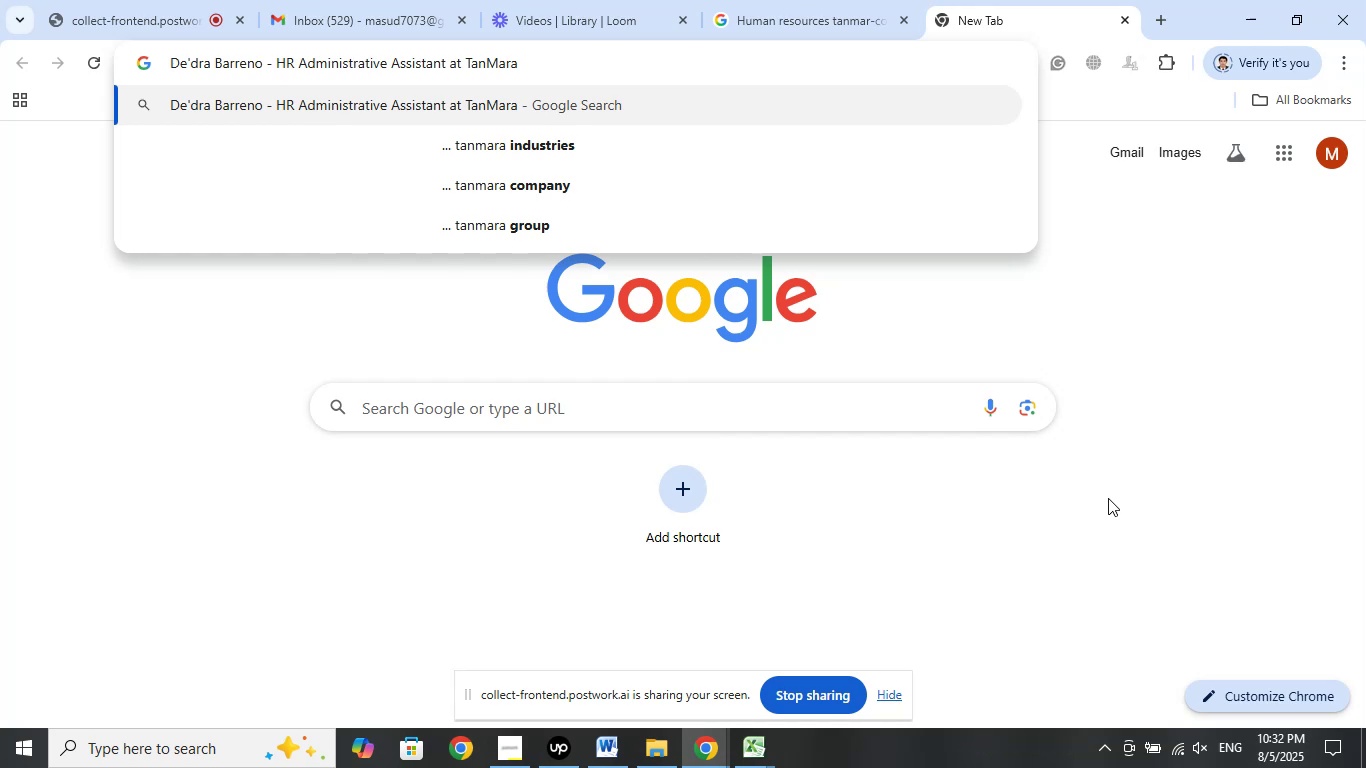 
key(Backspace)
 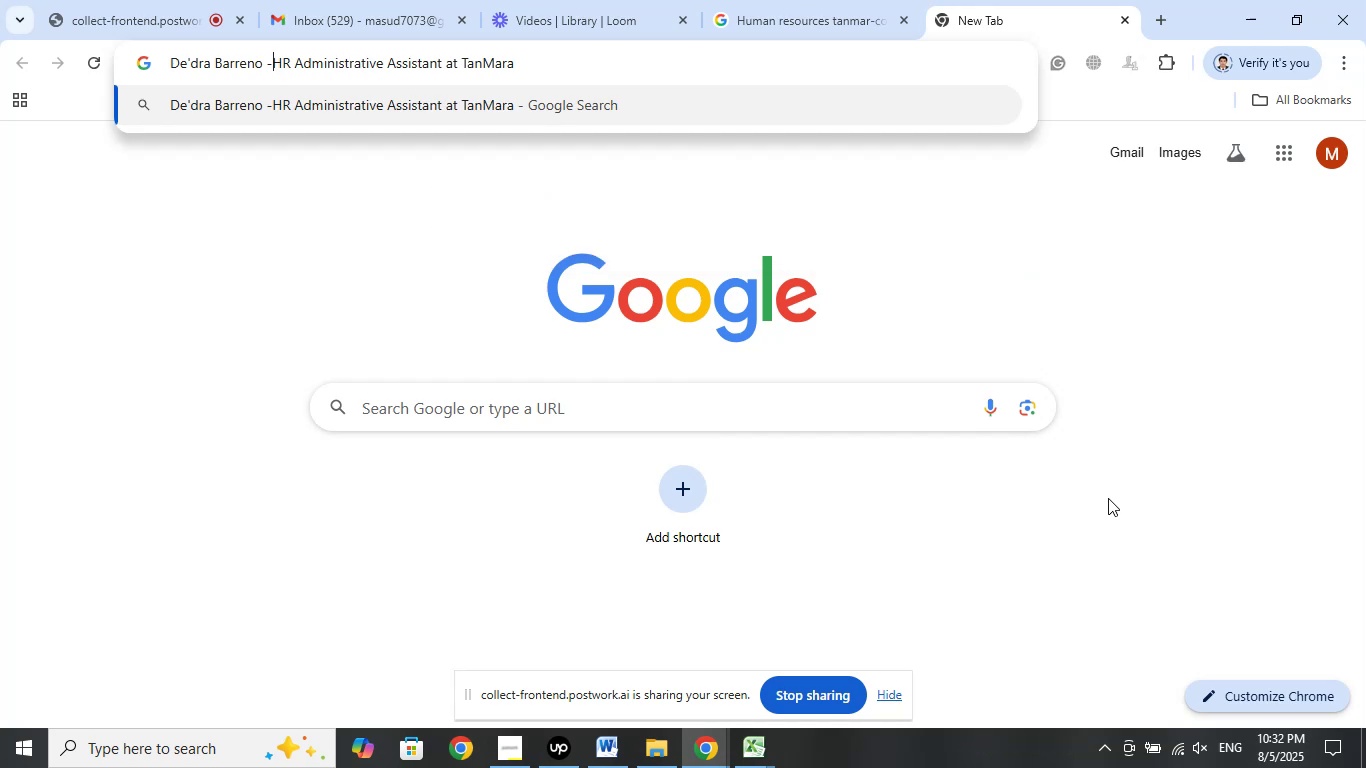 
key(Backspace)
 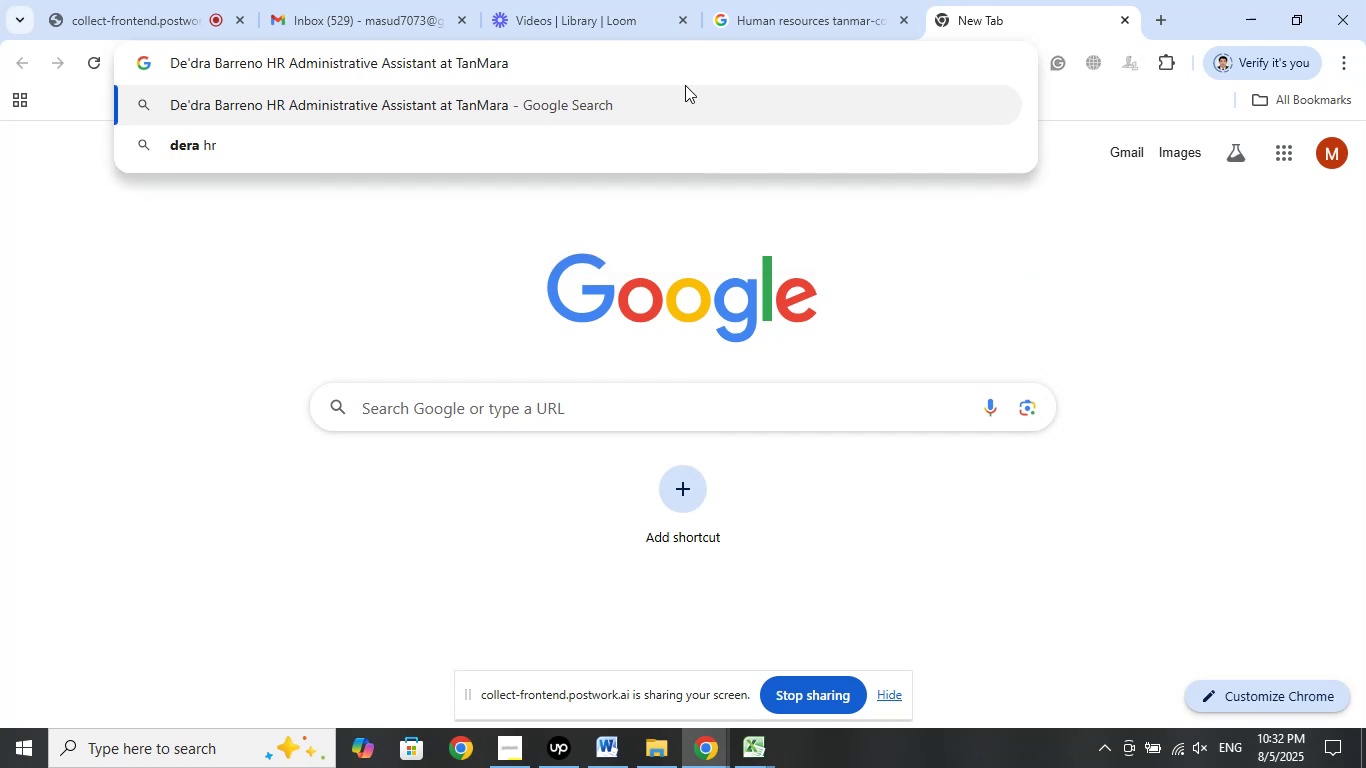 
left_click([581, 67])
 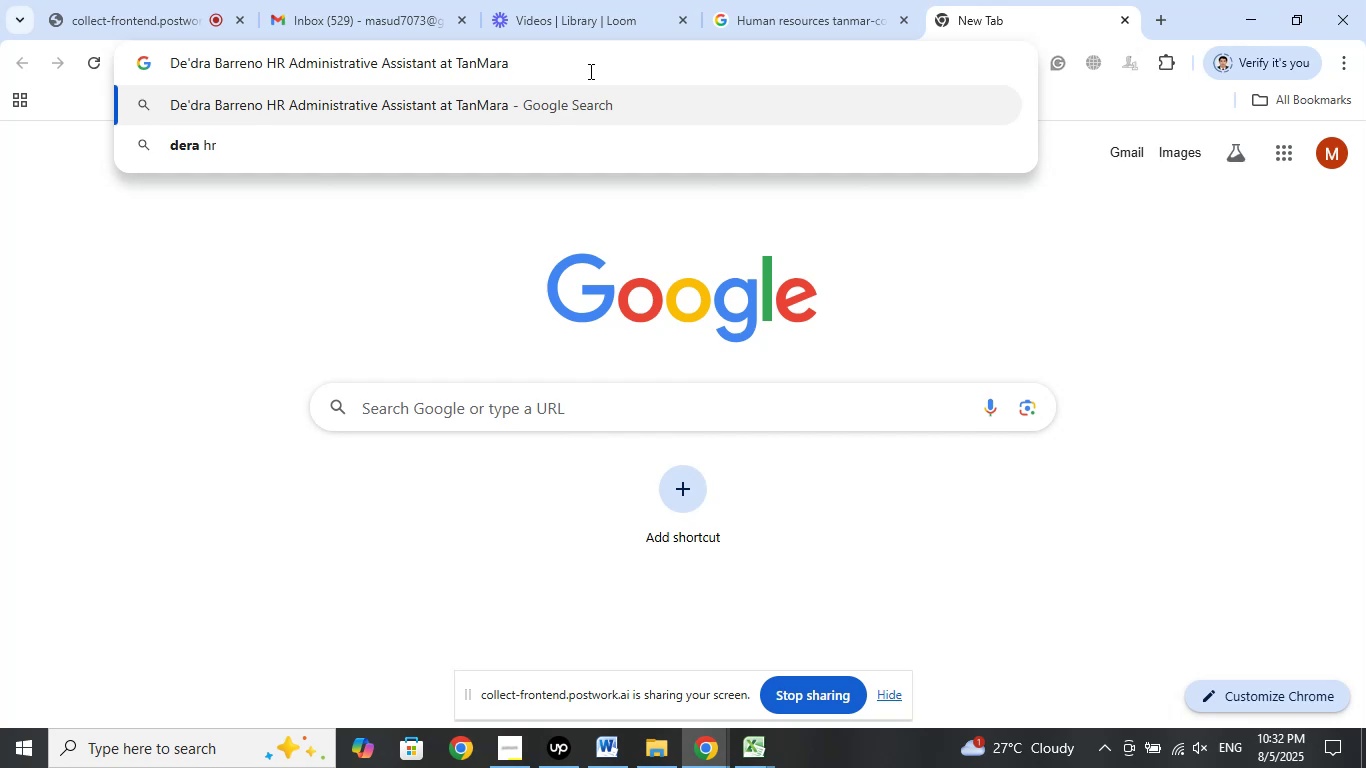 
key(Enter)
 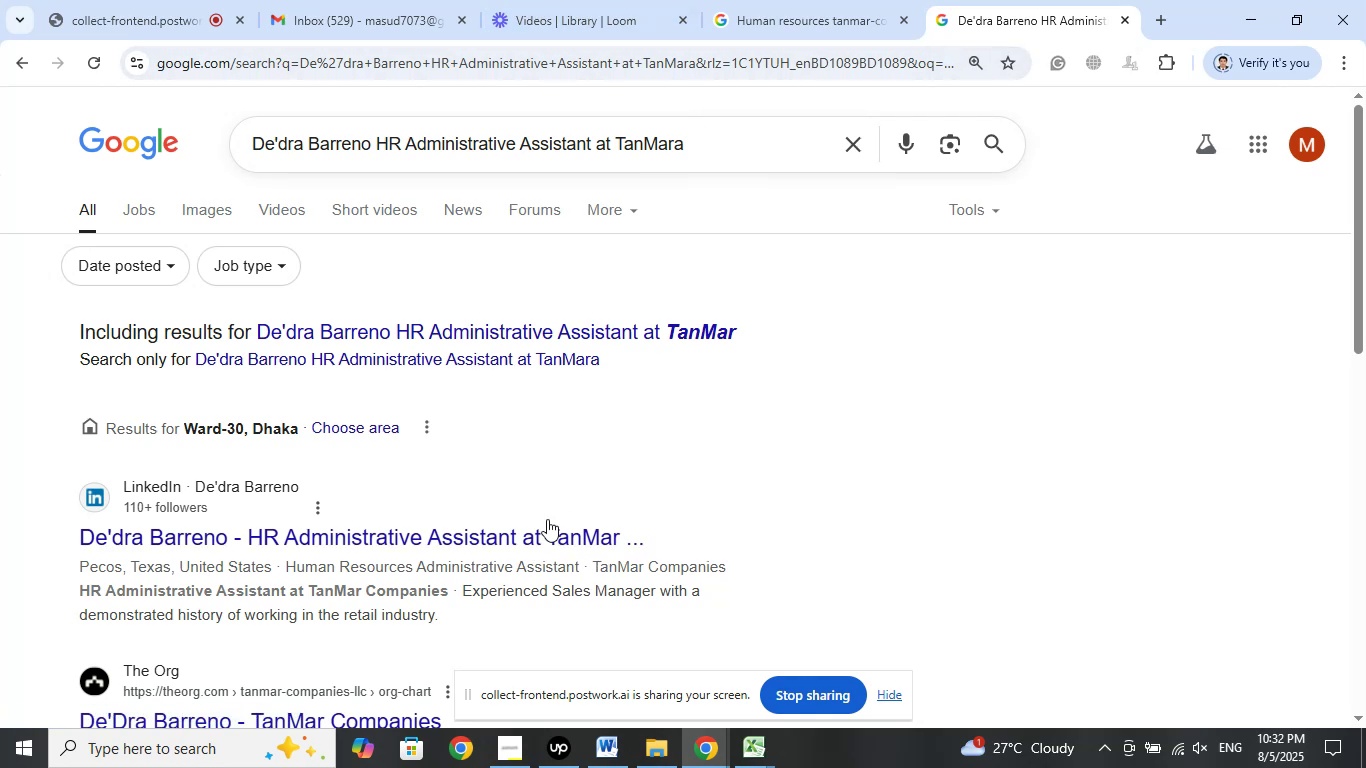 
wait(19.11)
 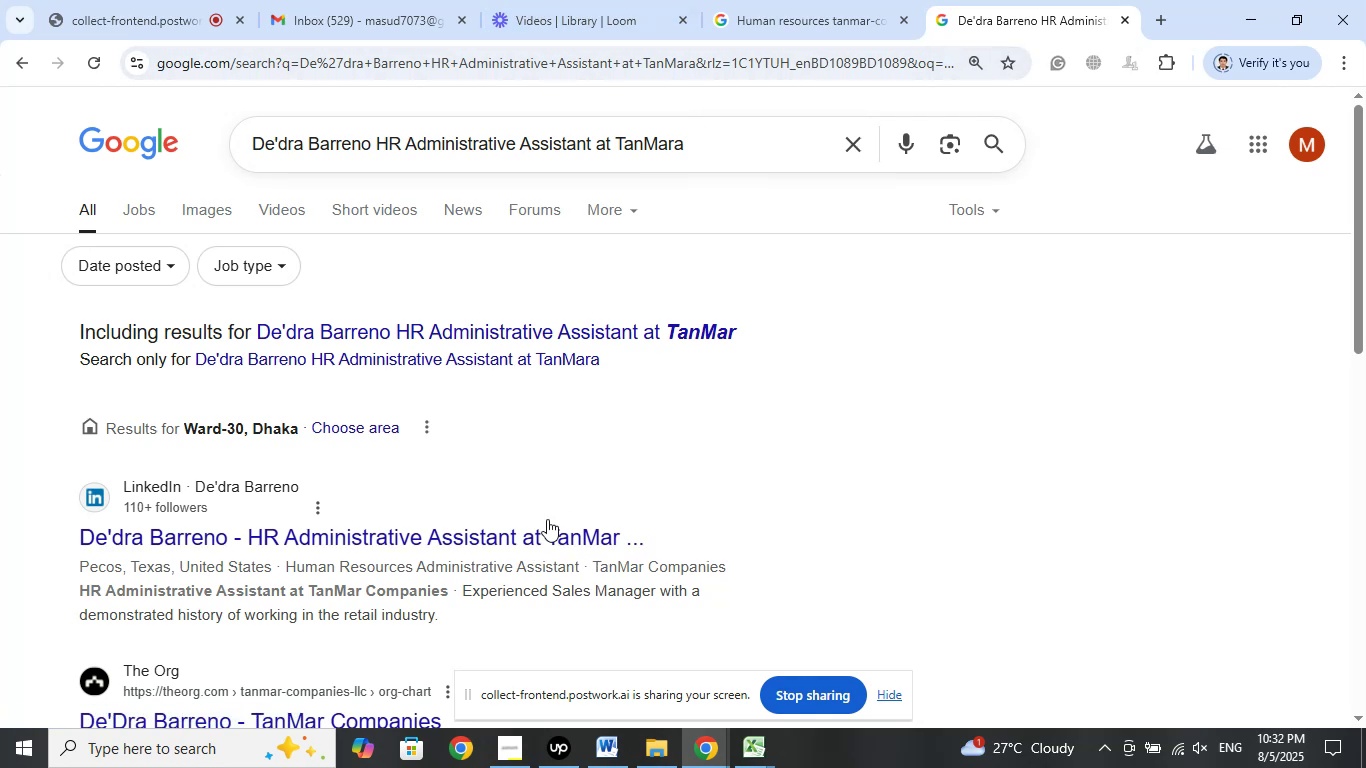 
left_click([1030, 0])
 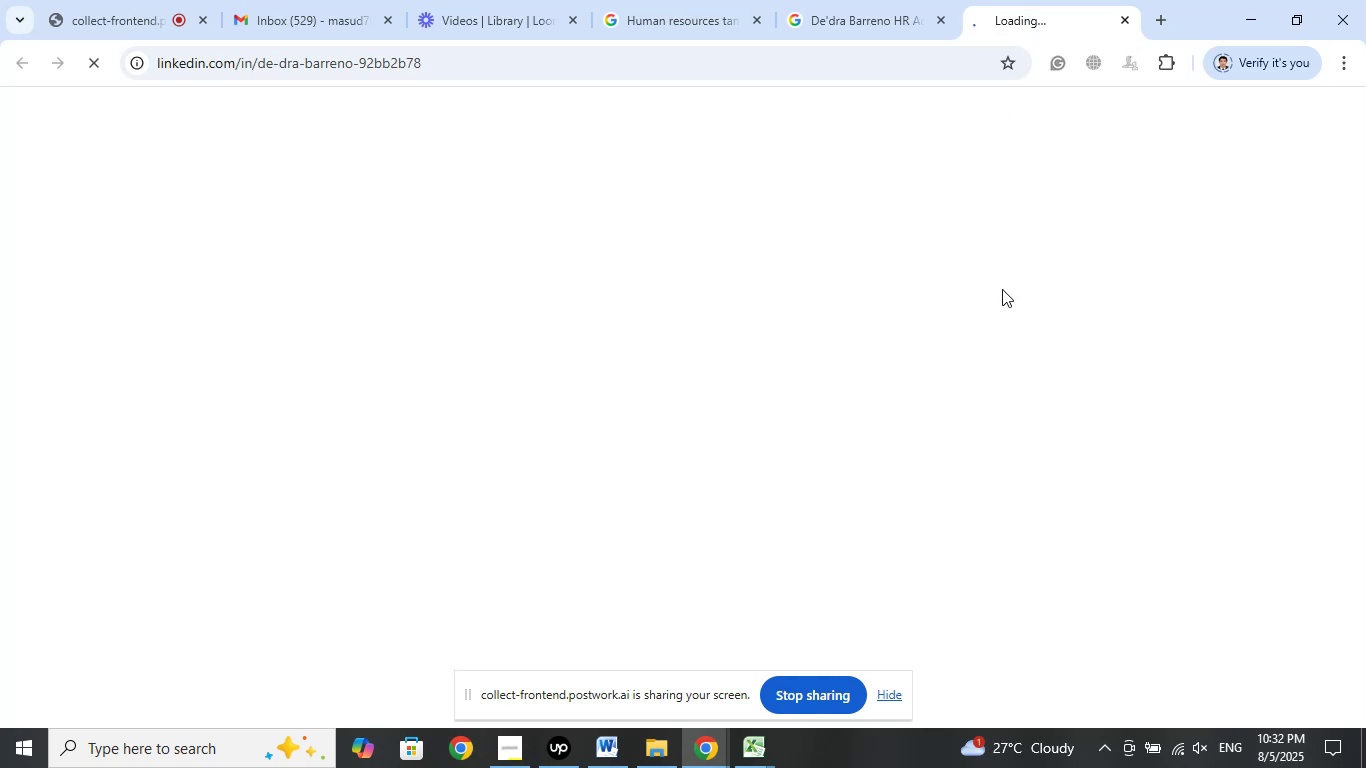 
mouse_move([971, 345])
 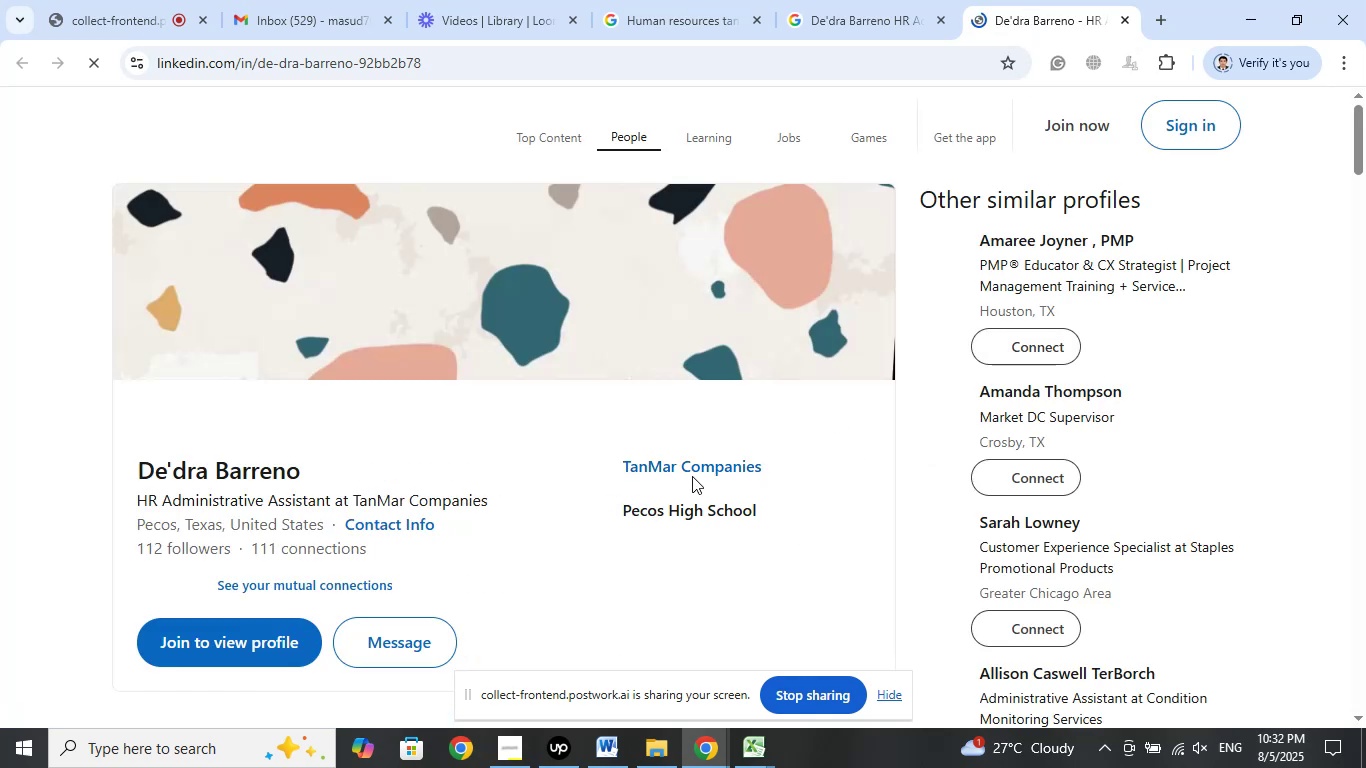 
right_click([702, 460])
 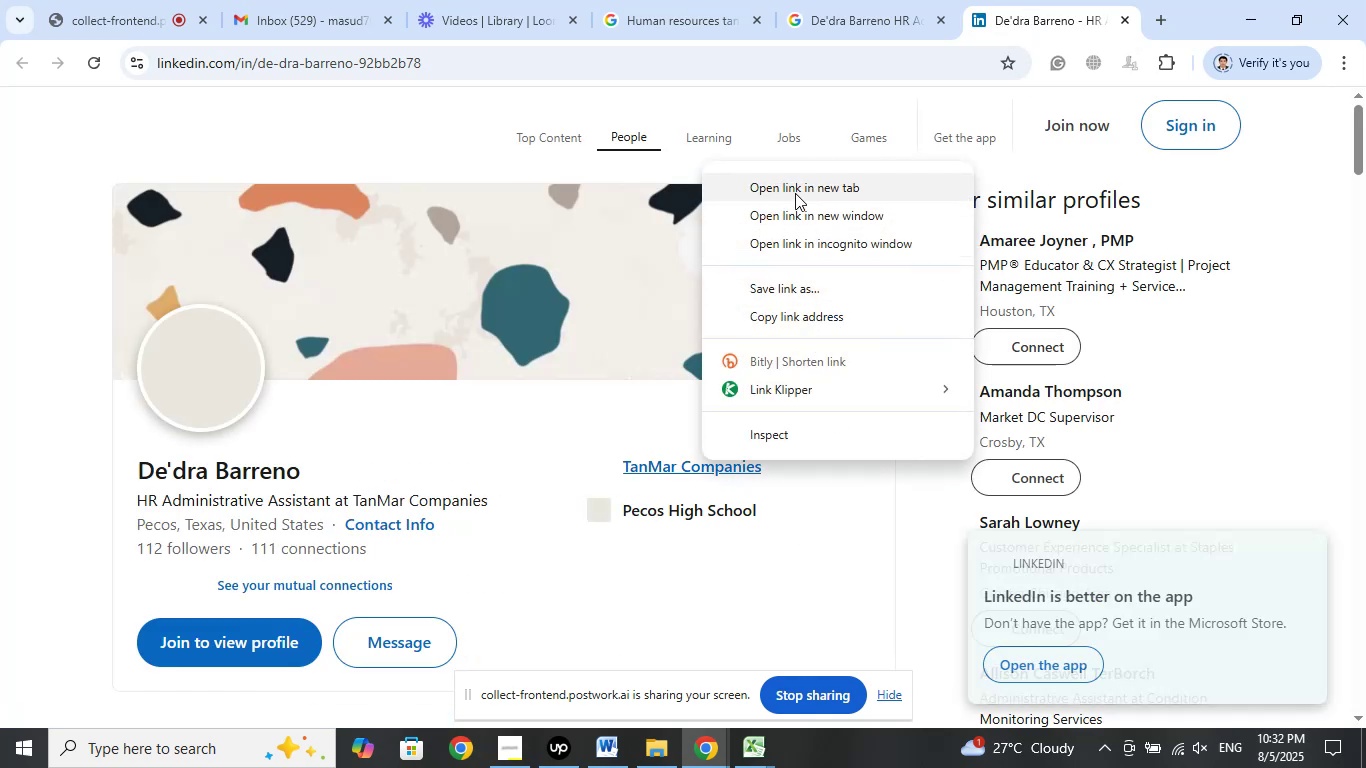 
left_click([795, 193])
 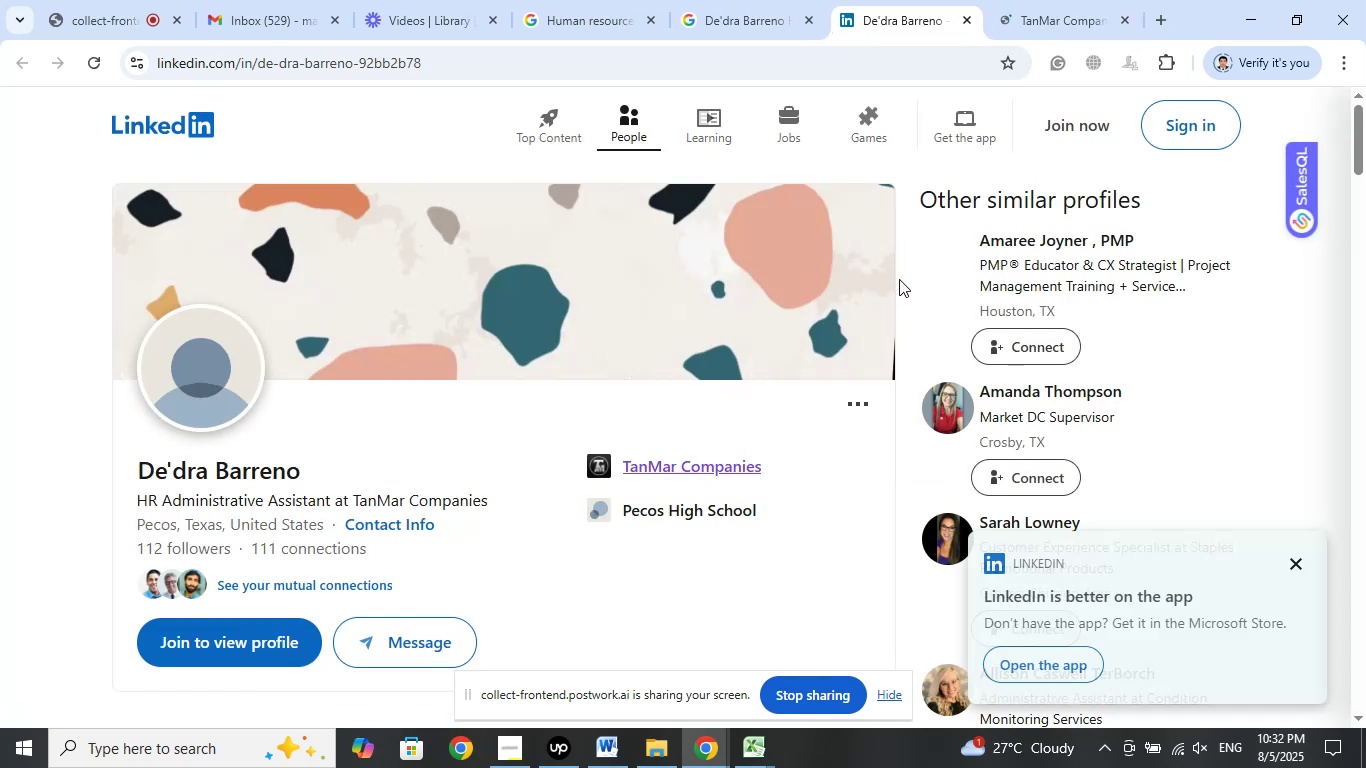 
left_click([1050, 20])
 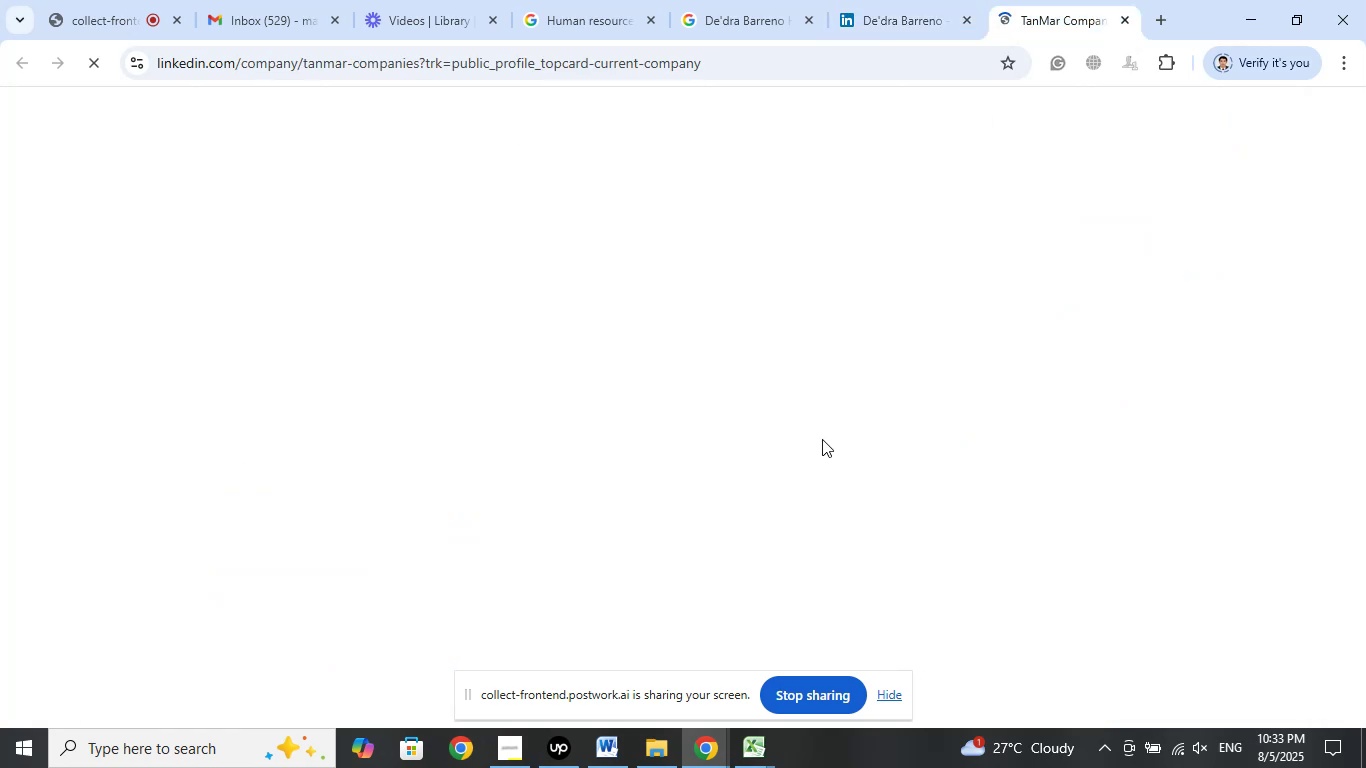 
mouse_move([810, 440])
 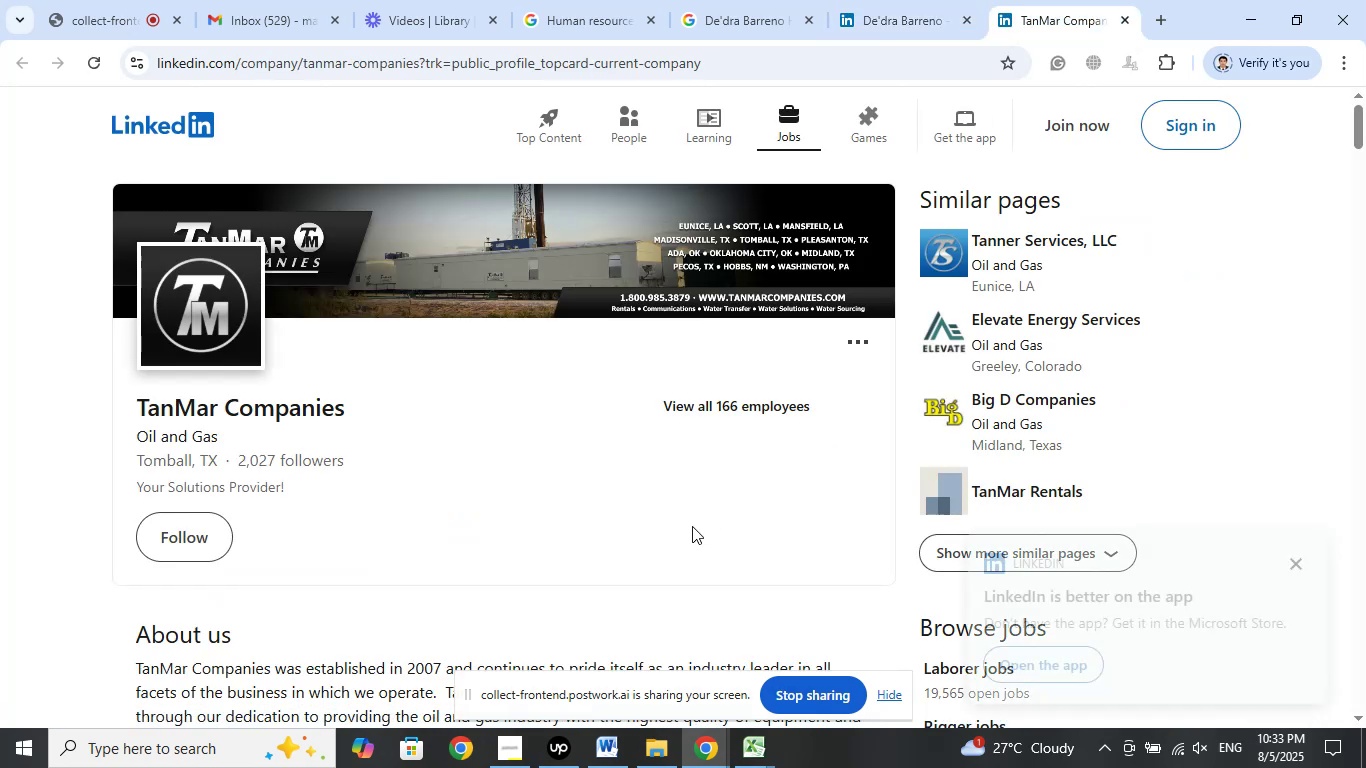 
scroll: coordinate [692, 513], scroll_direction: down, amount: 6.0
 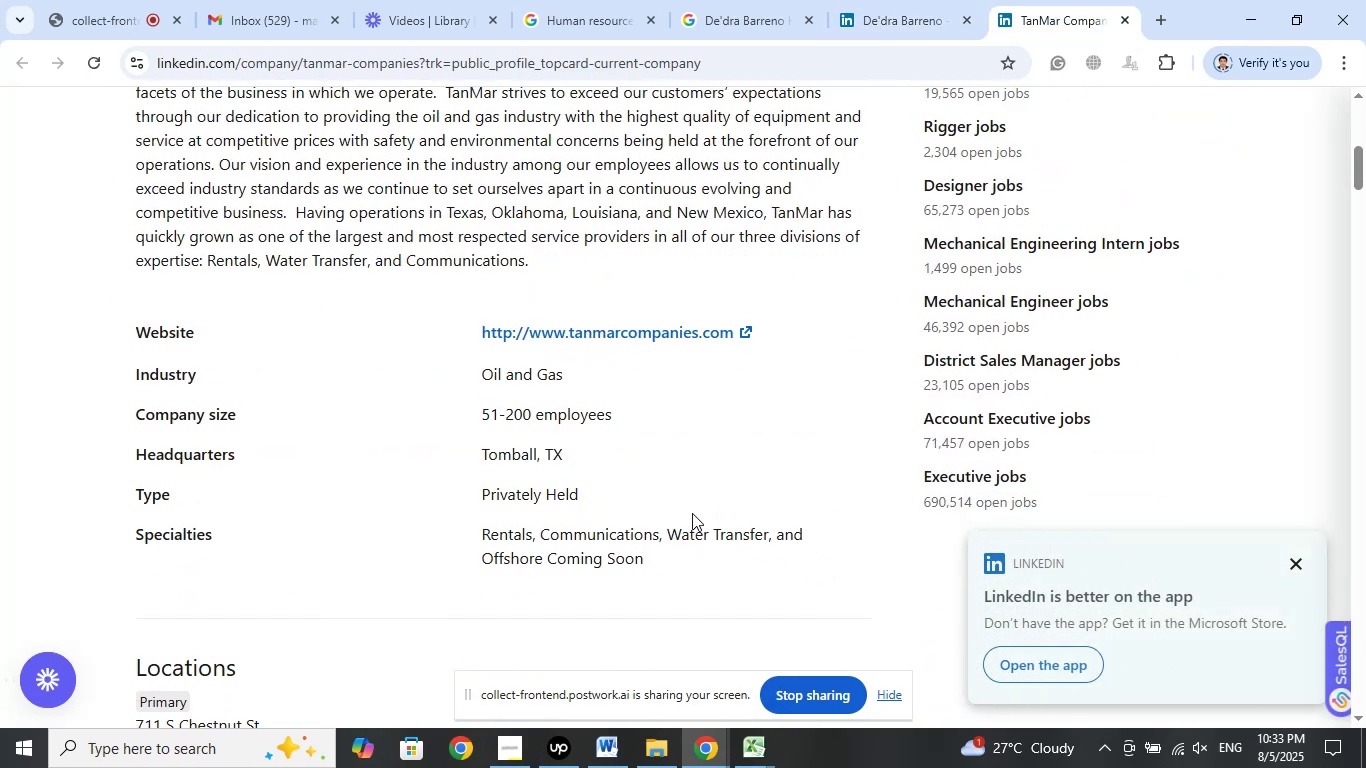 
scroll: coordinate [733, 414], scroll_direction: up, amount: 11.0
 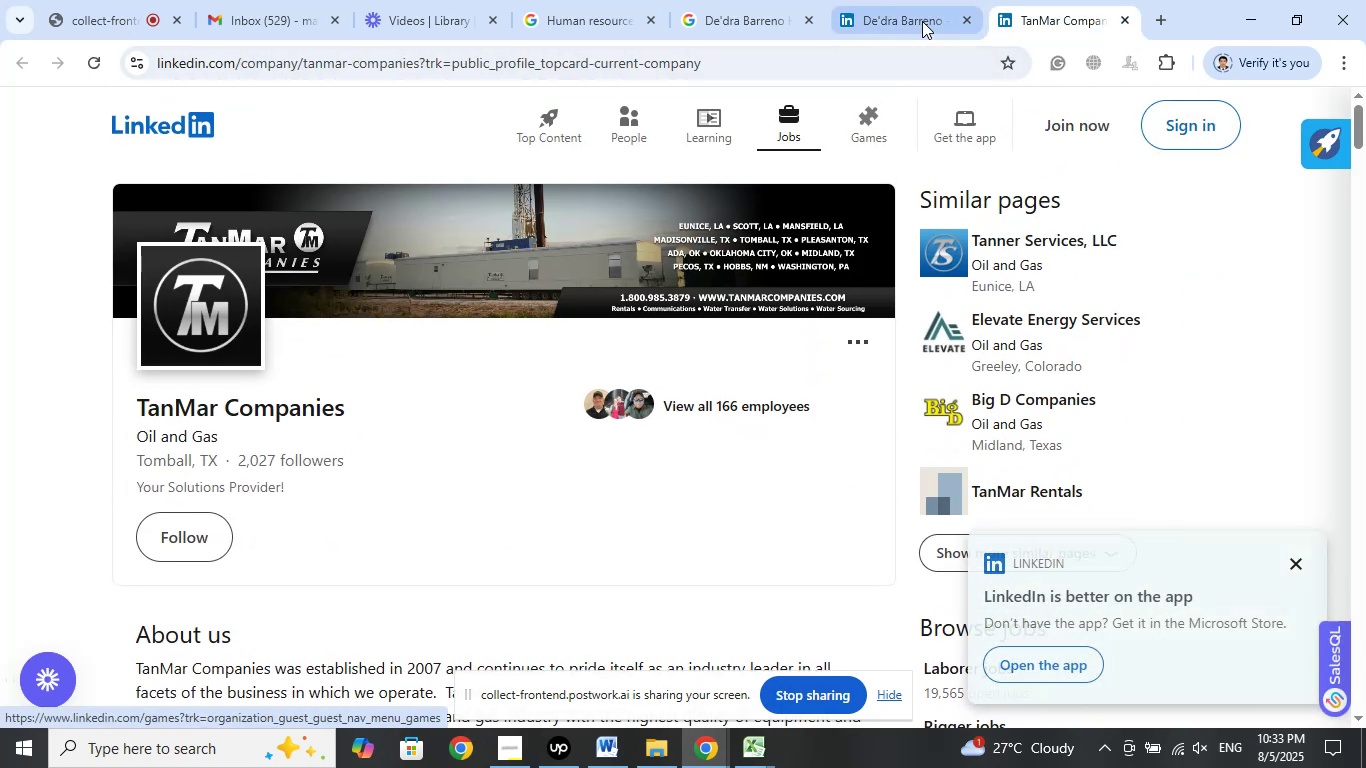 
left_click([923, 20])
 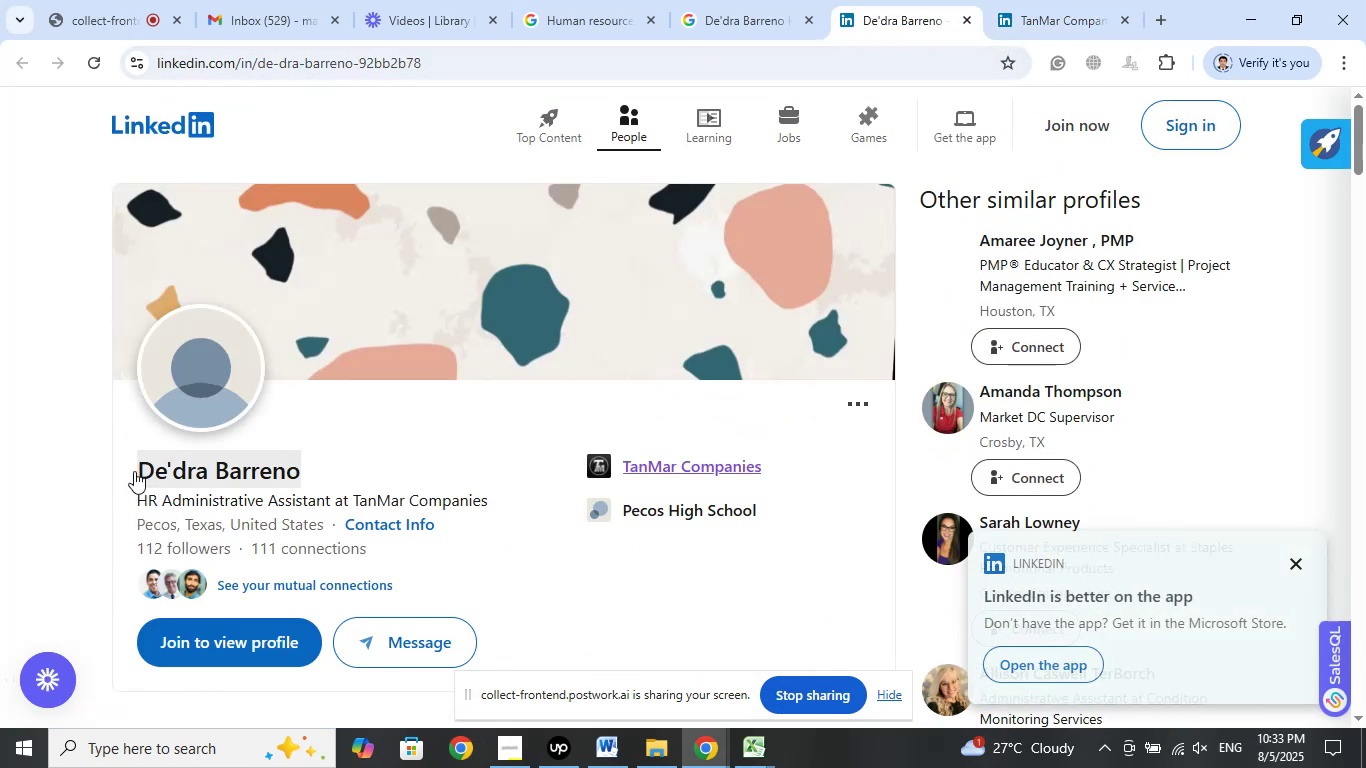 
left_click_drag(start_coordinate=[109, 469], to_coordinate=[310, 469])
 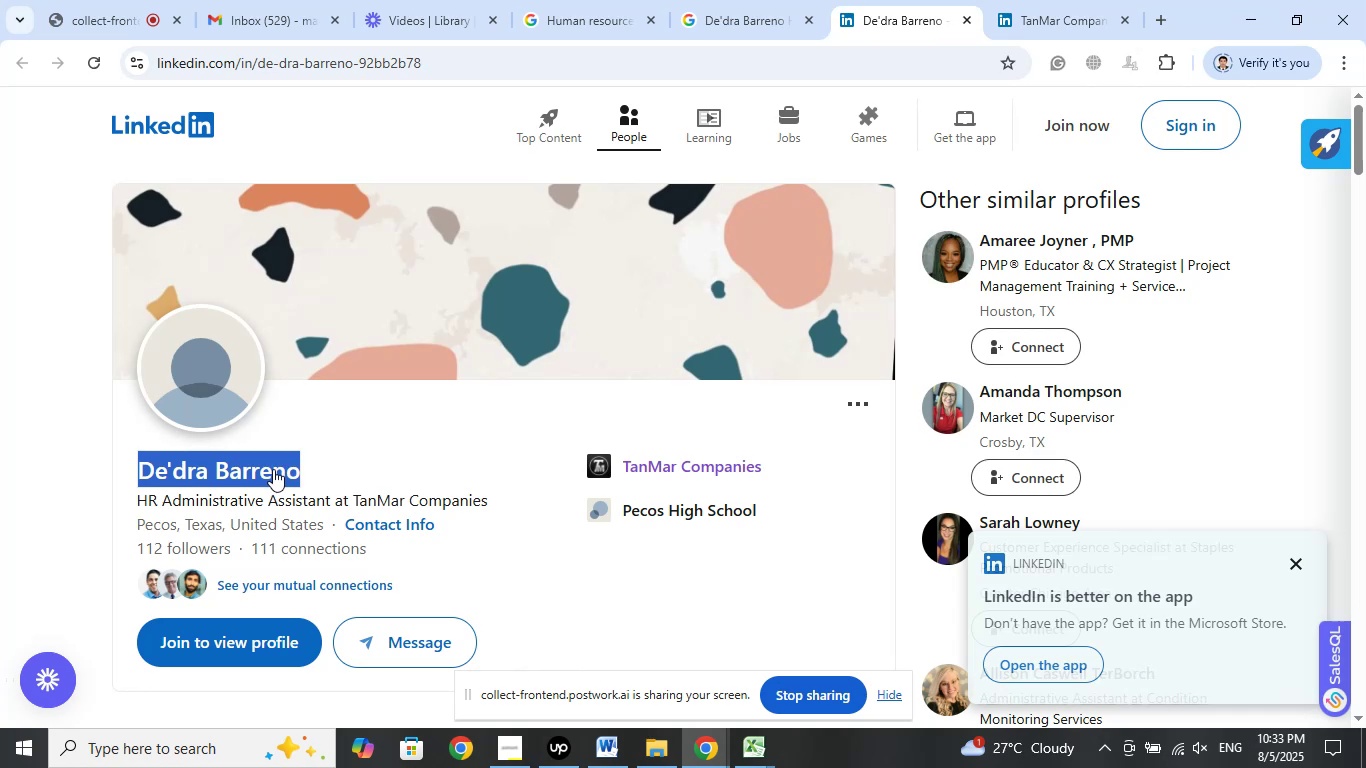 
right_click([273, 469])
 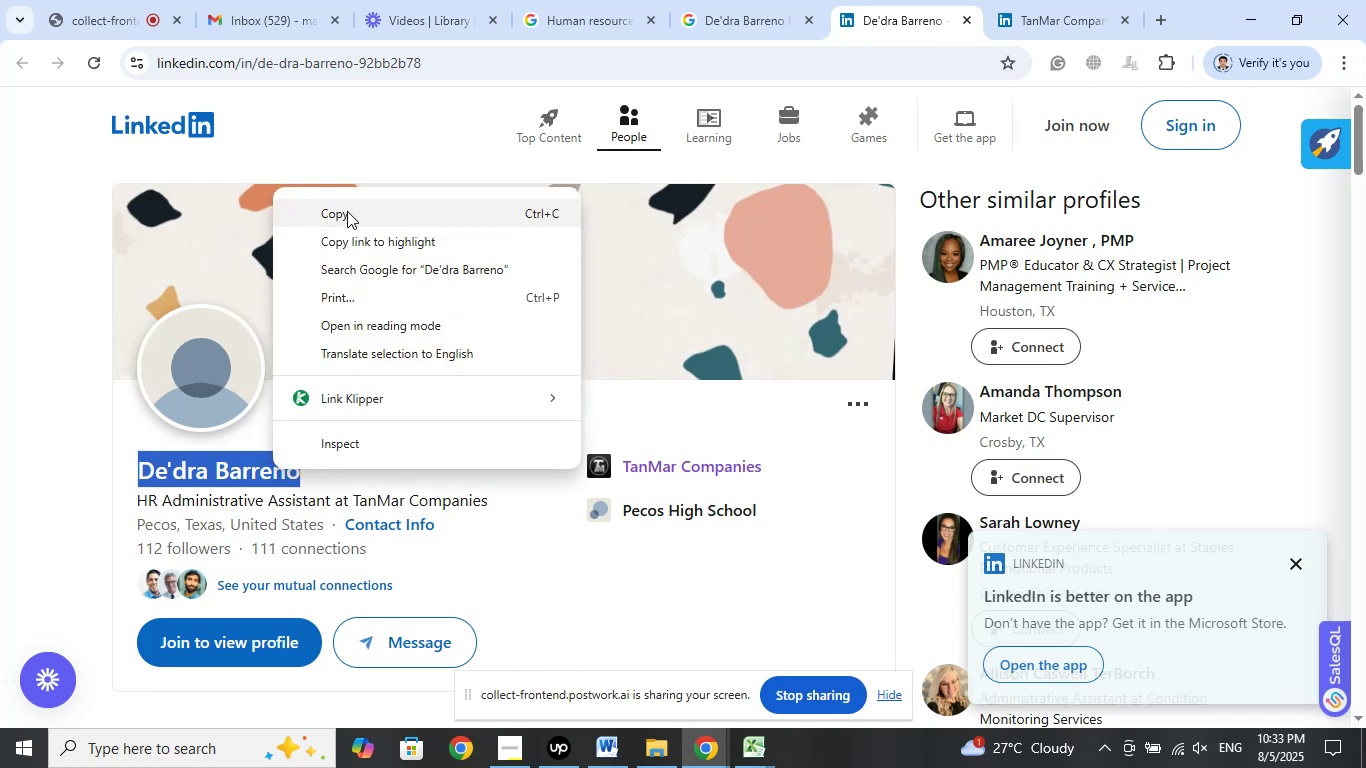 
left_click([347, 211])
 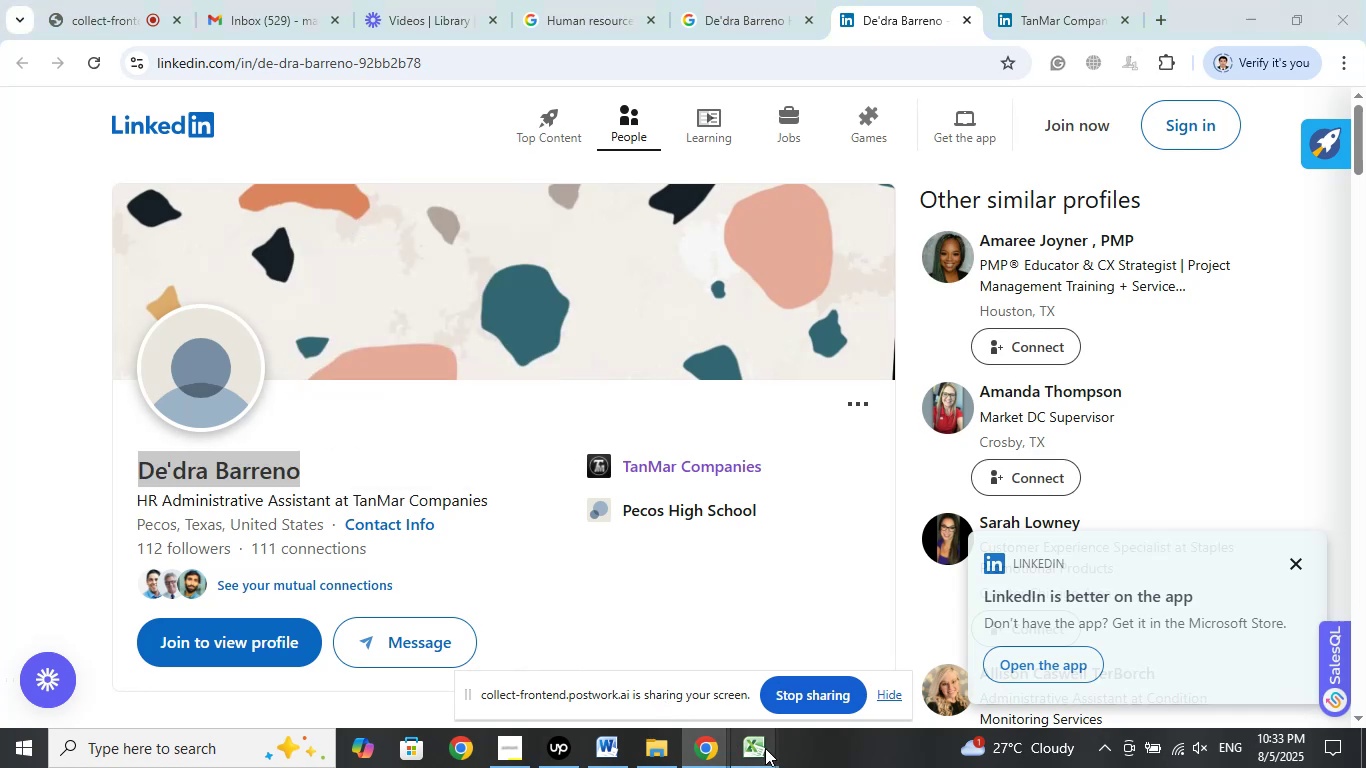 
left_click([613, 687])
 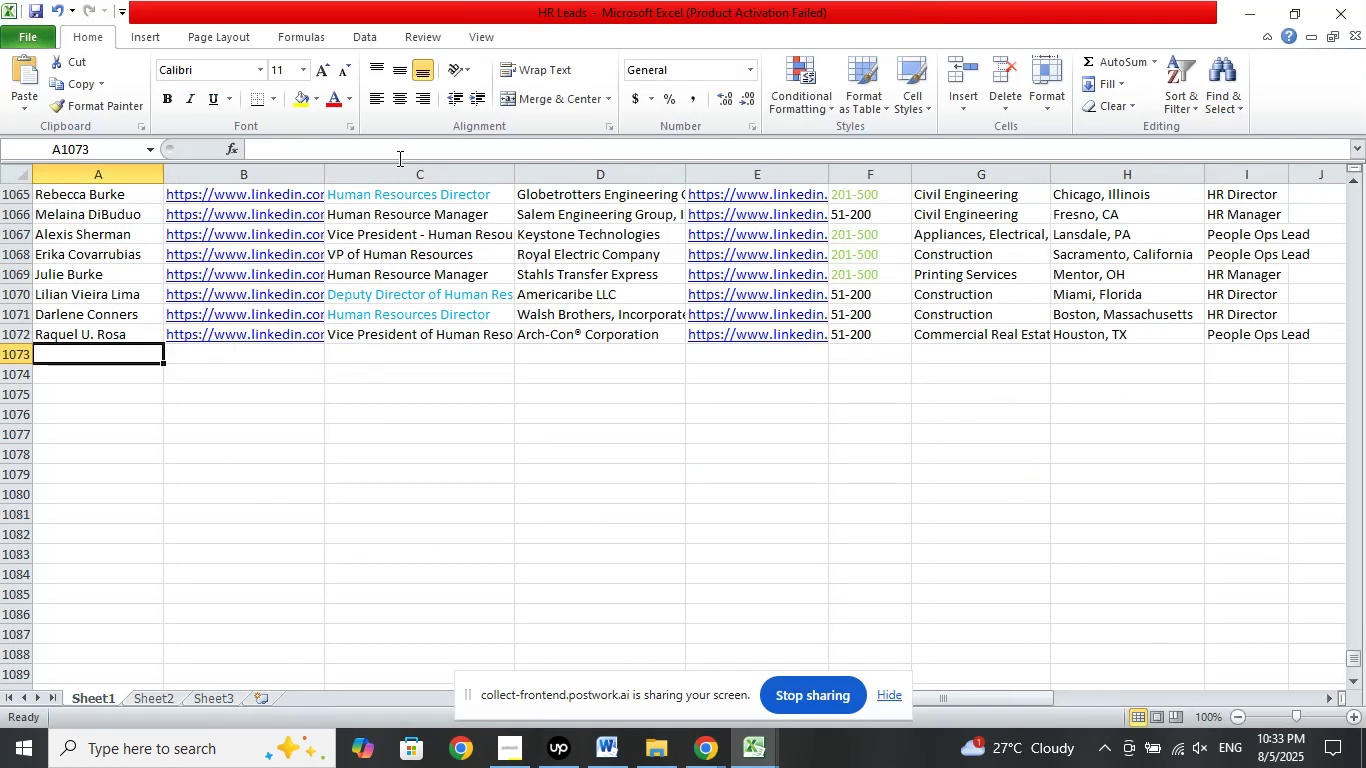 
left_click([401, 148])
 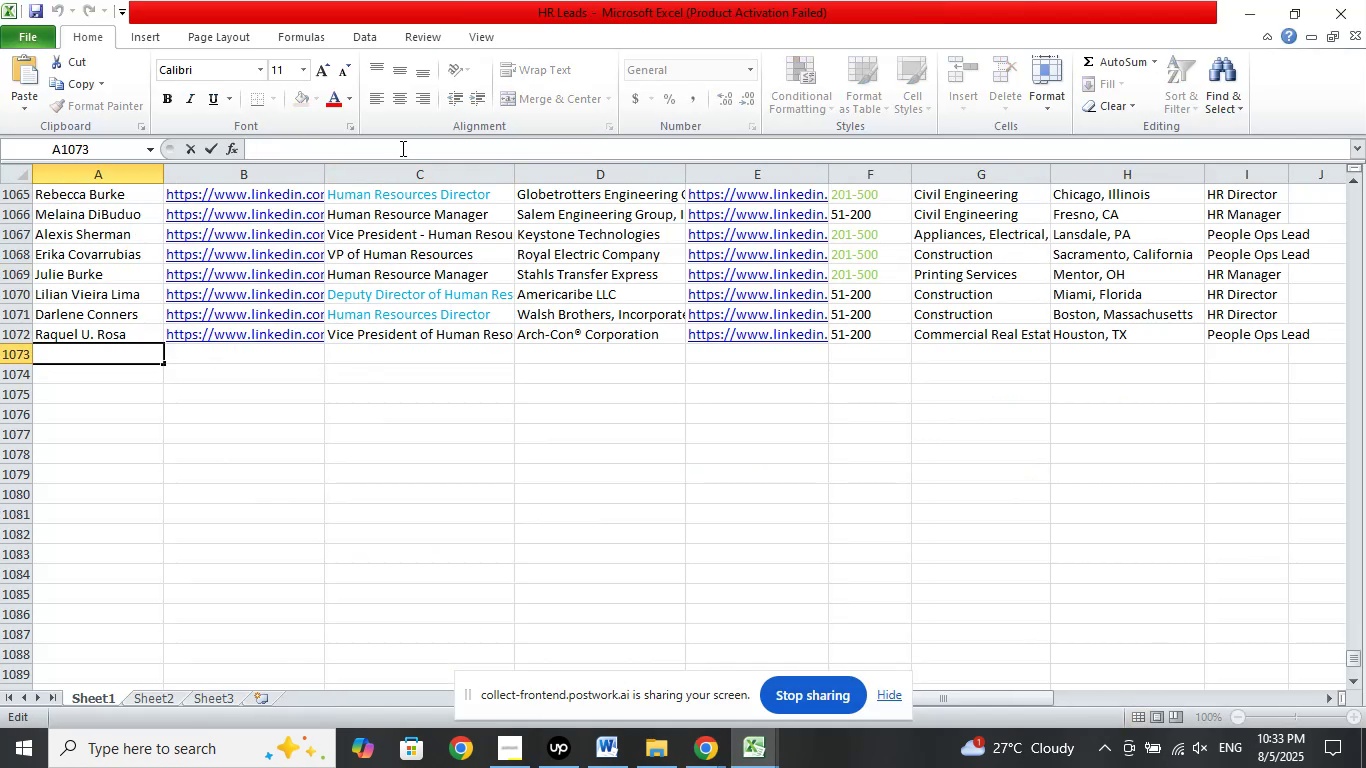 
right_click([401, 148])
 